 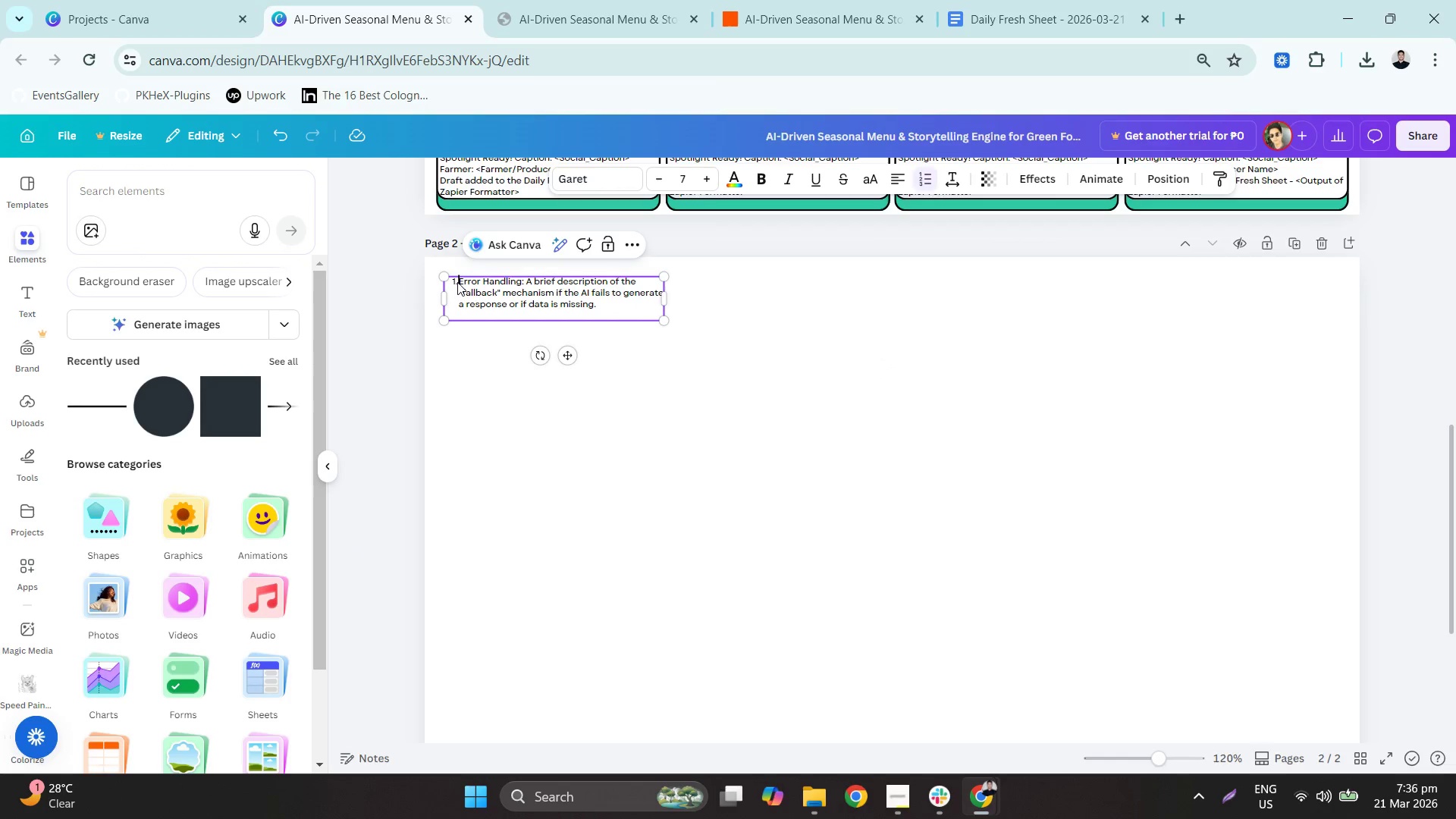 
key(Backspace)
 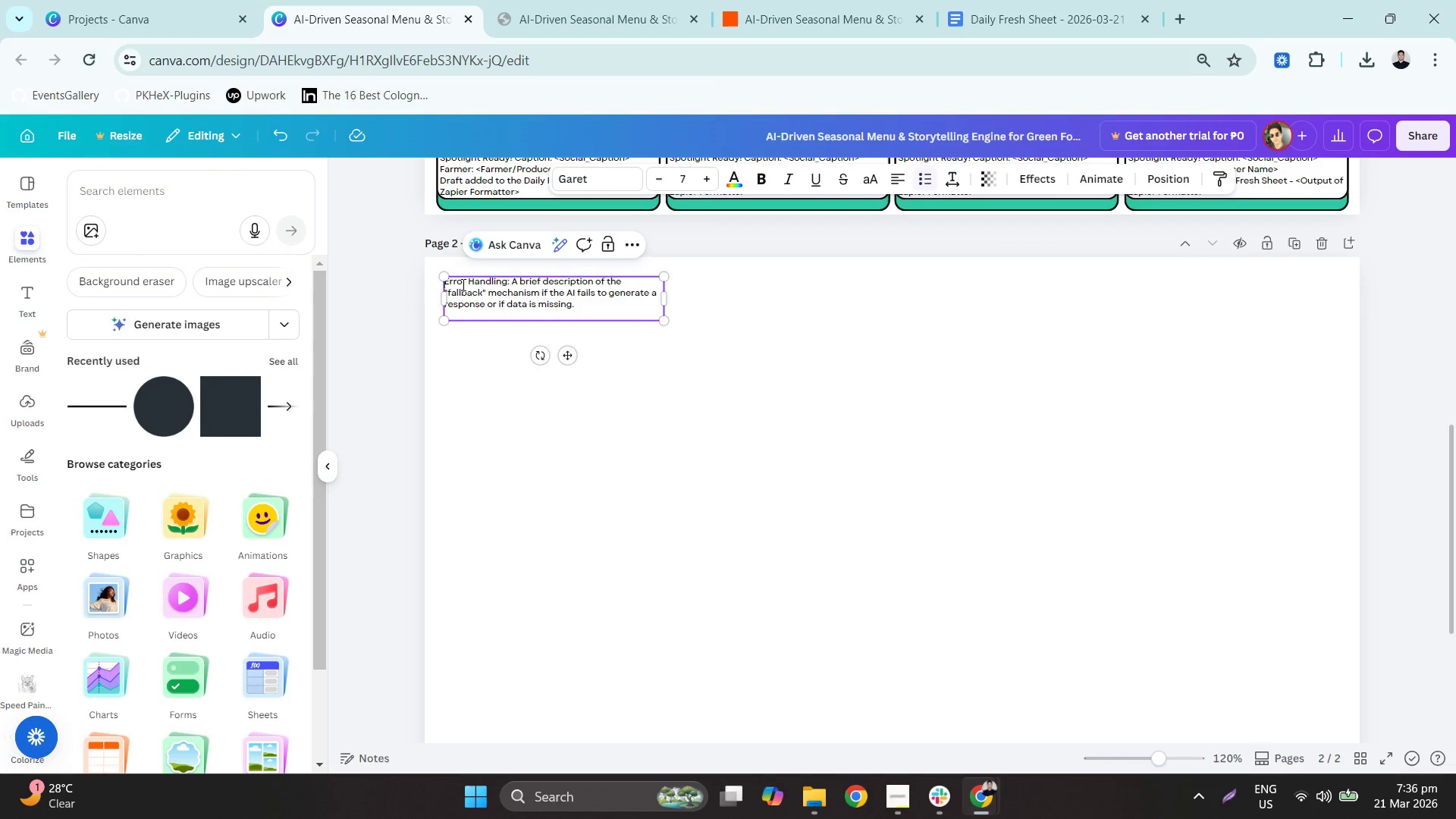 
key(Backspace)
 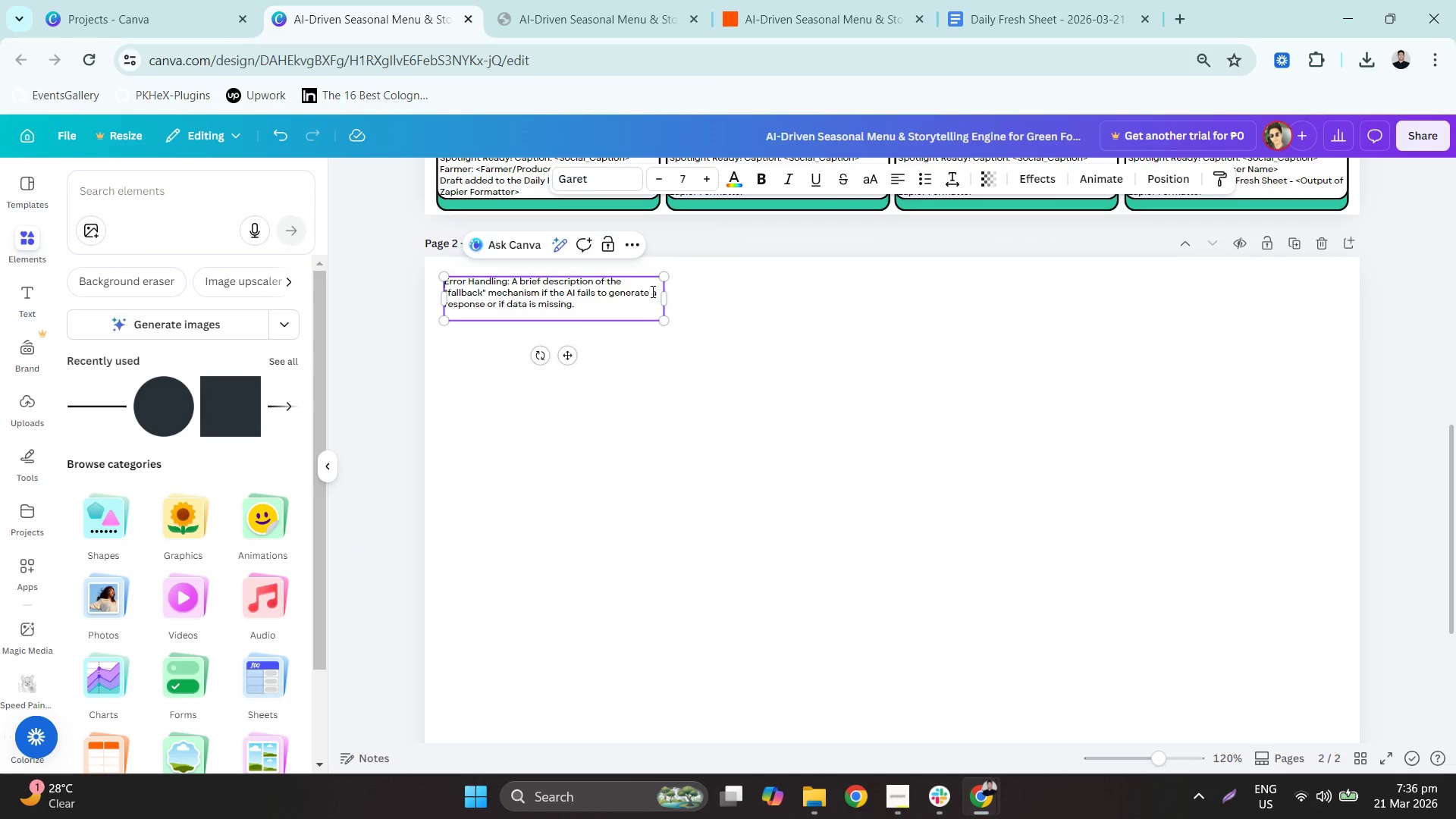 
left_click_drag(start_coordinate=[665, 294], to_coordinate=[988, 300])
 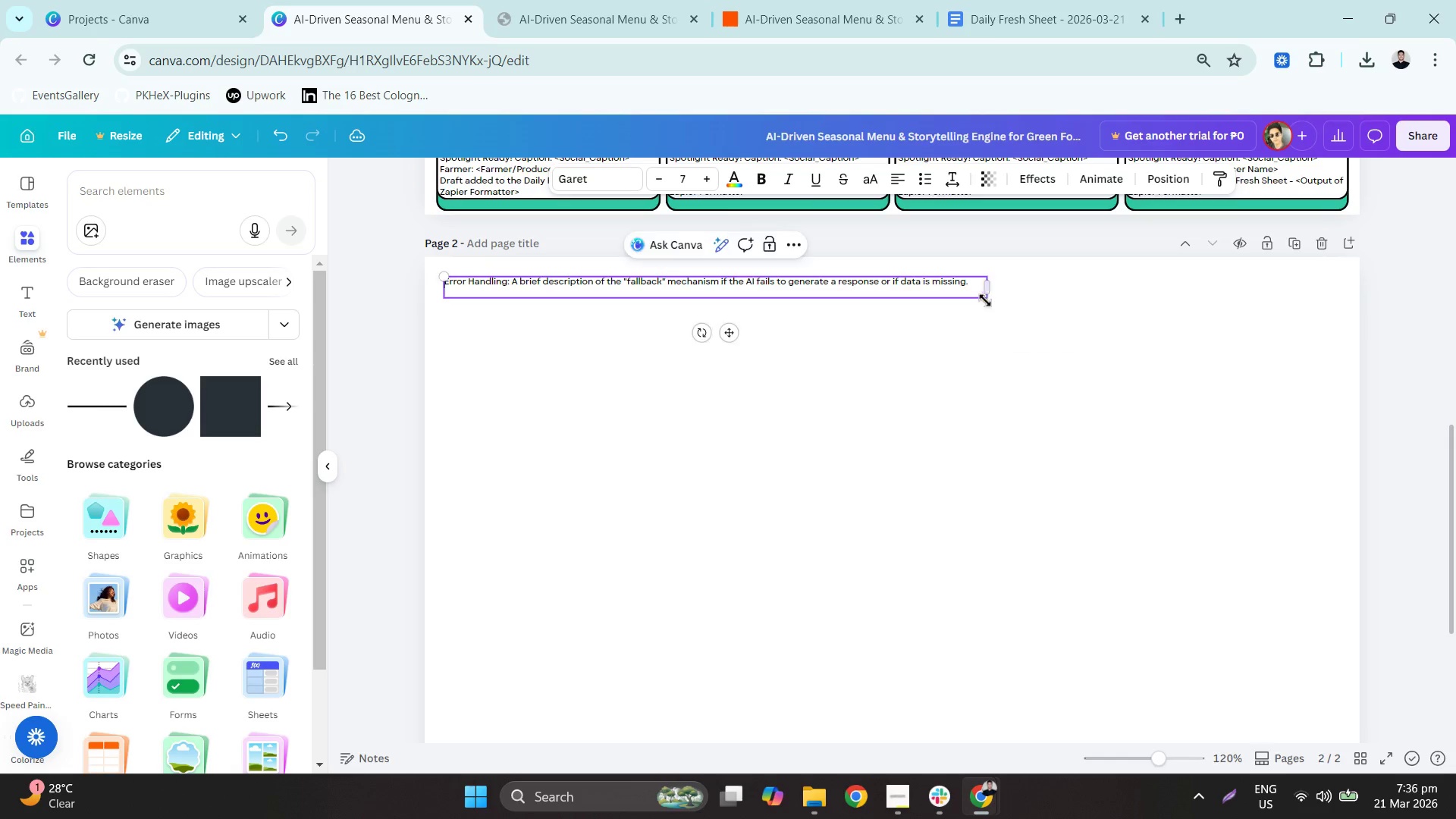 
key(Control+A)
 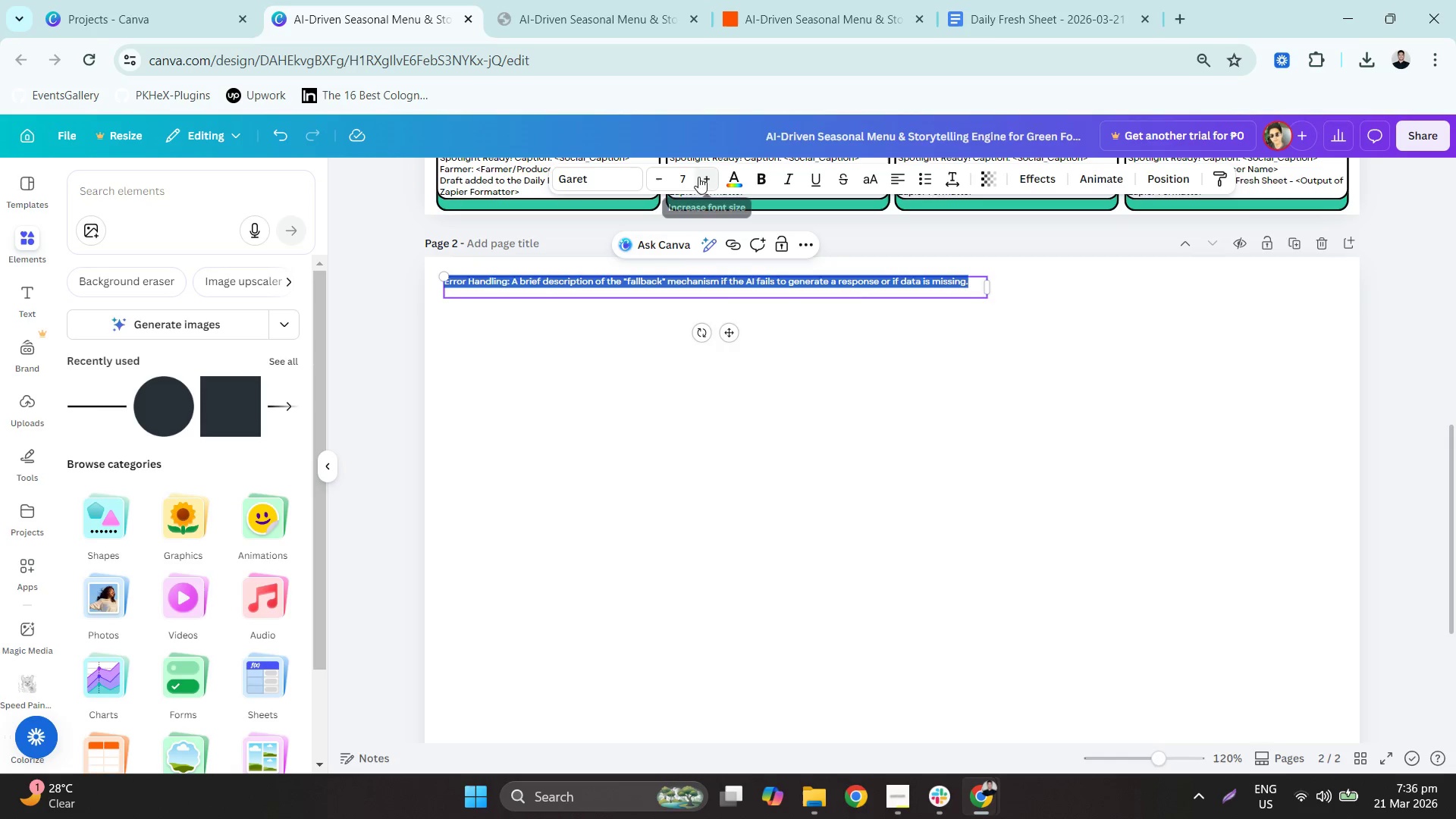 
double_click([708, 177])
 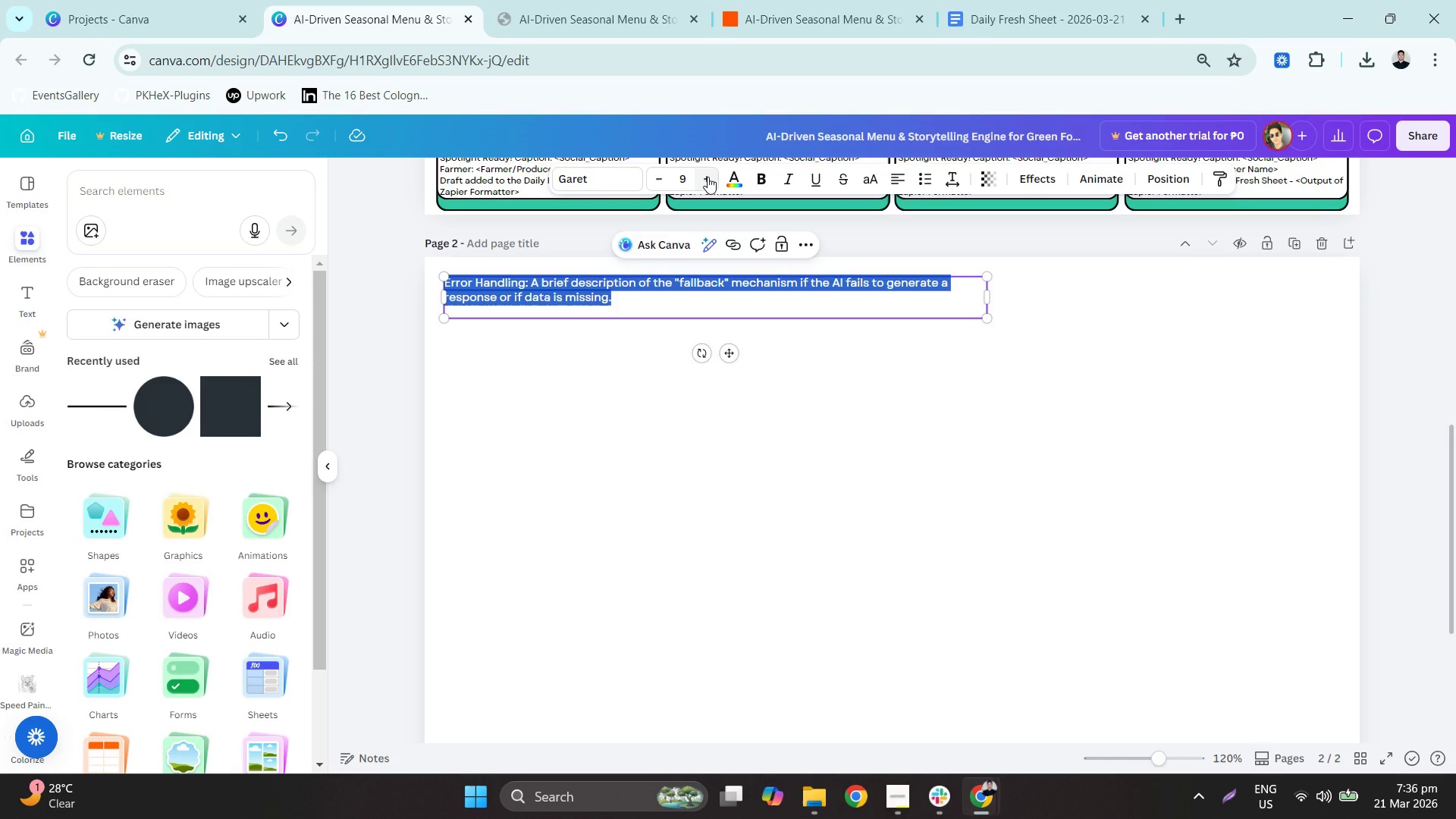 
left_click([708, 177])
 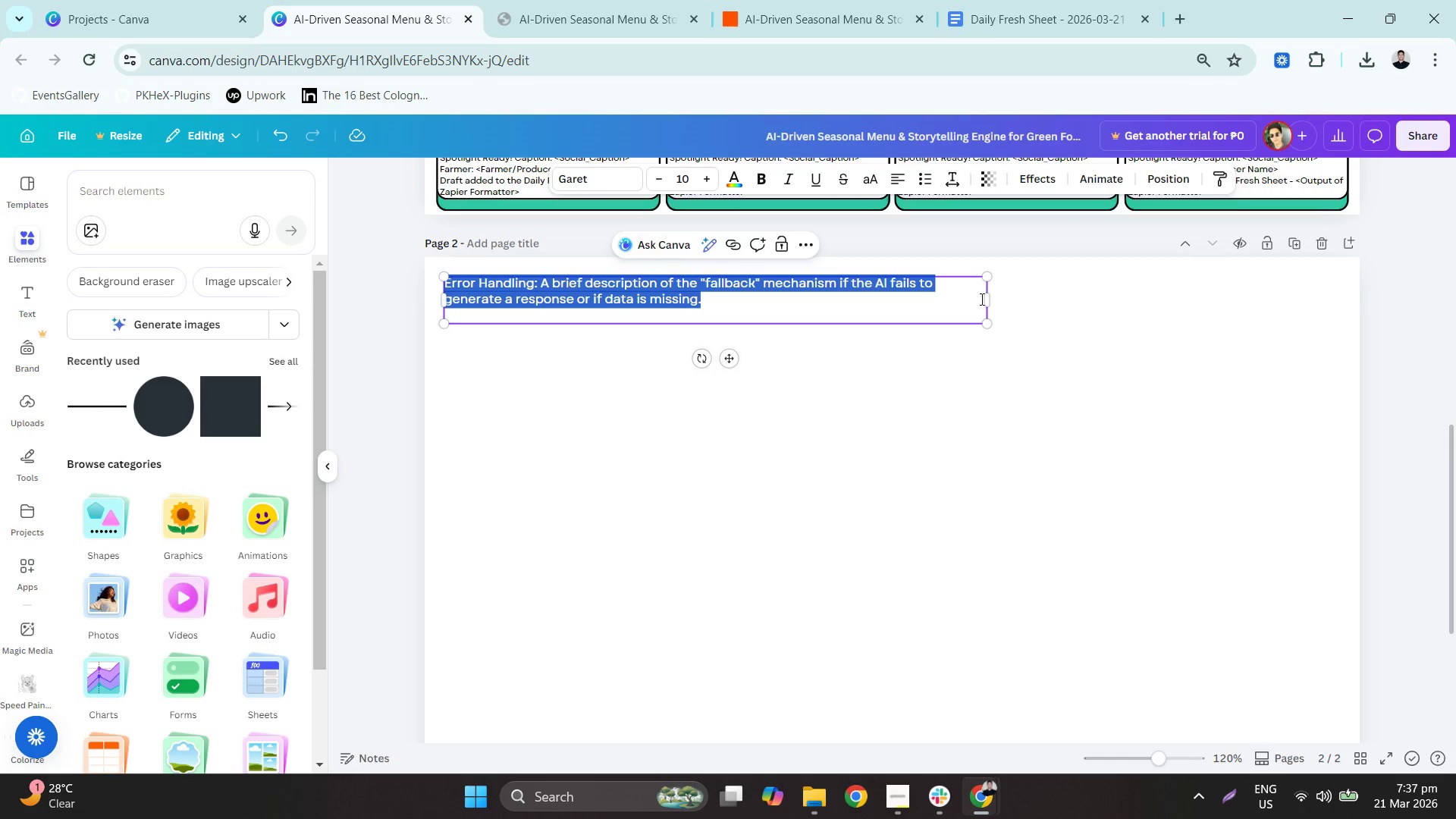 
left_click_drag(start_coordinate=[988, 300], to_coordinate=[1247, 300])
 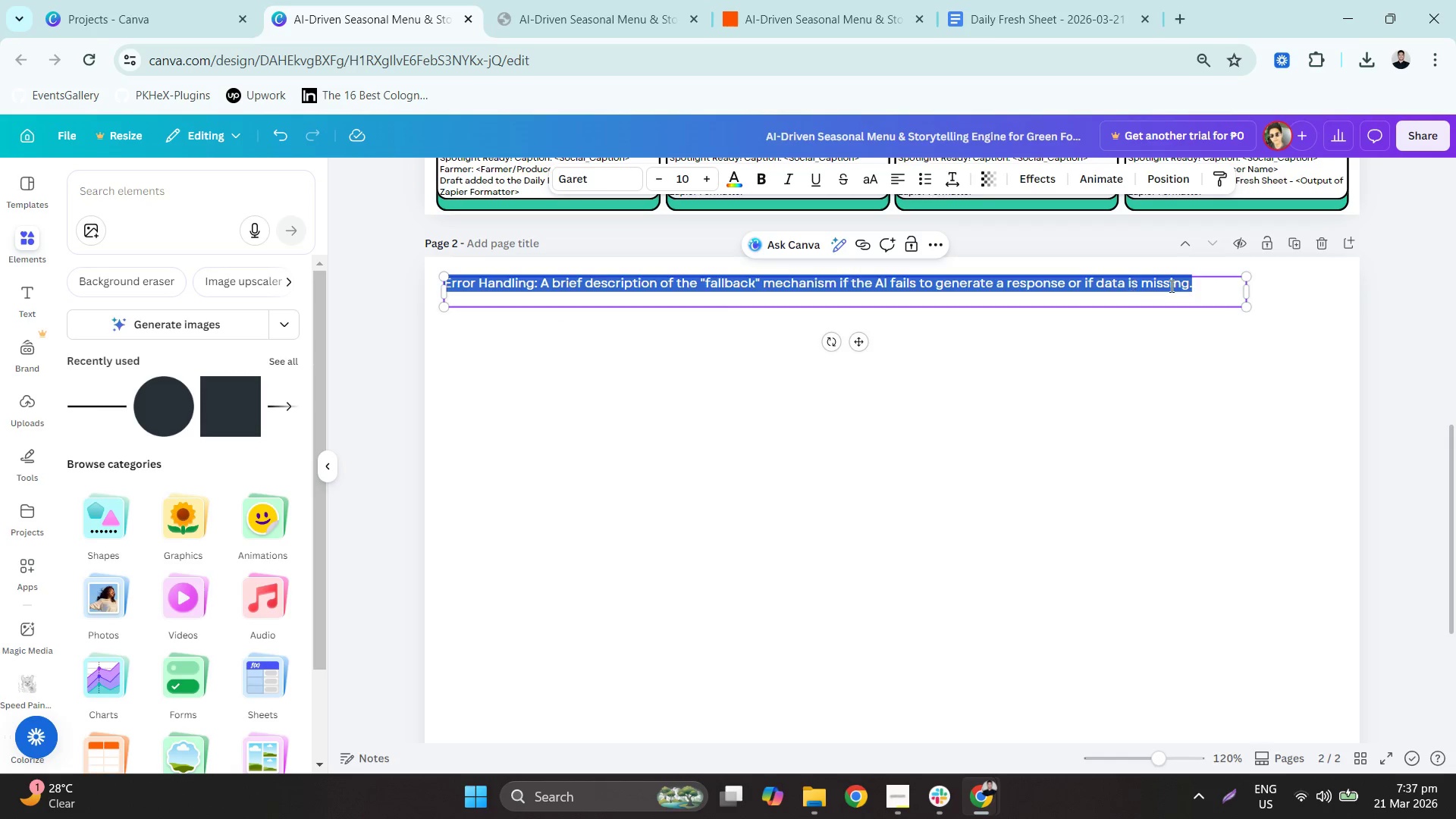 
double_click([1205, 287])
 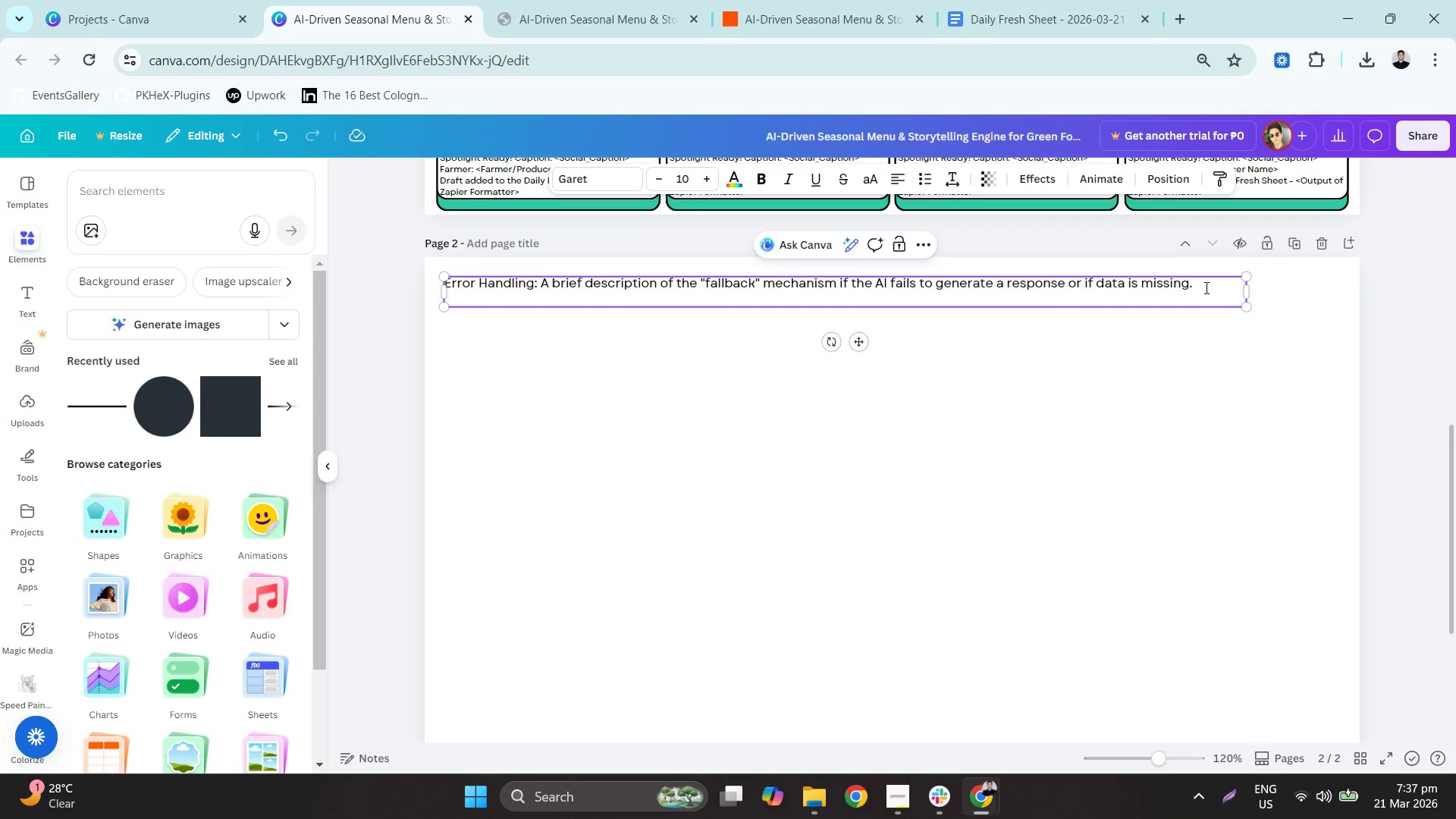 
key(Enter)
 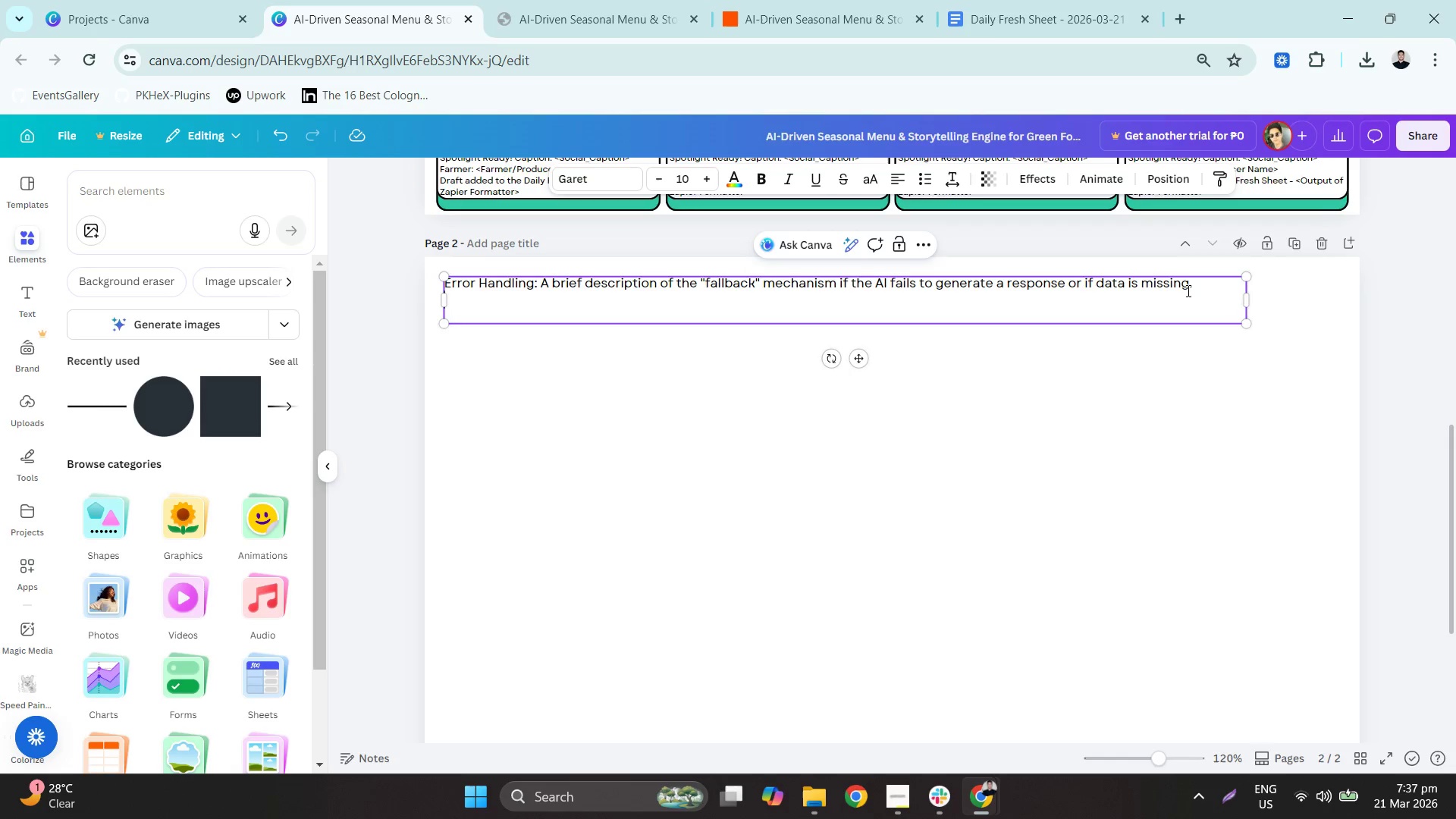 
key(Enter)
 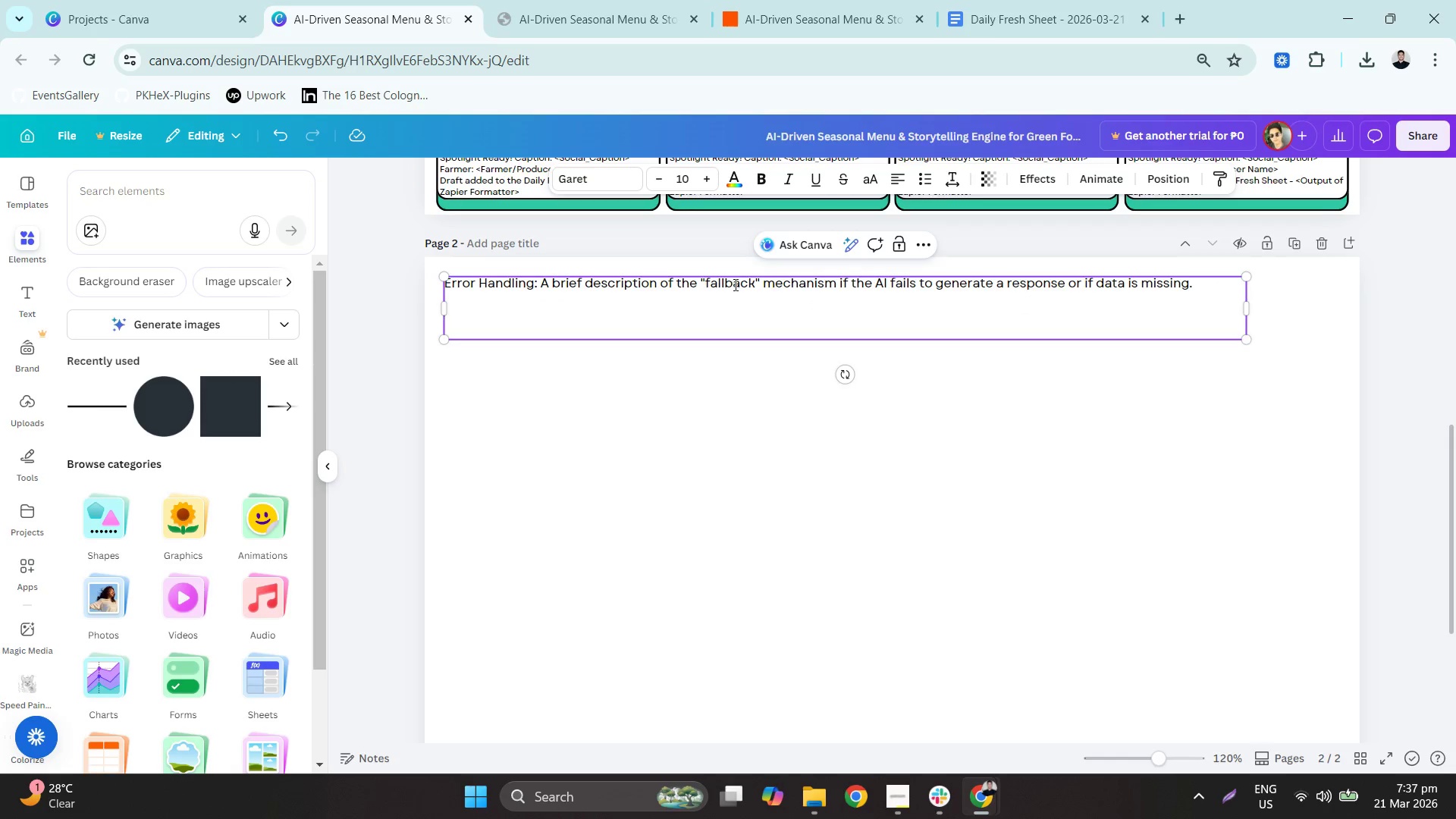 
double_click([734, 284])
 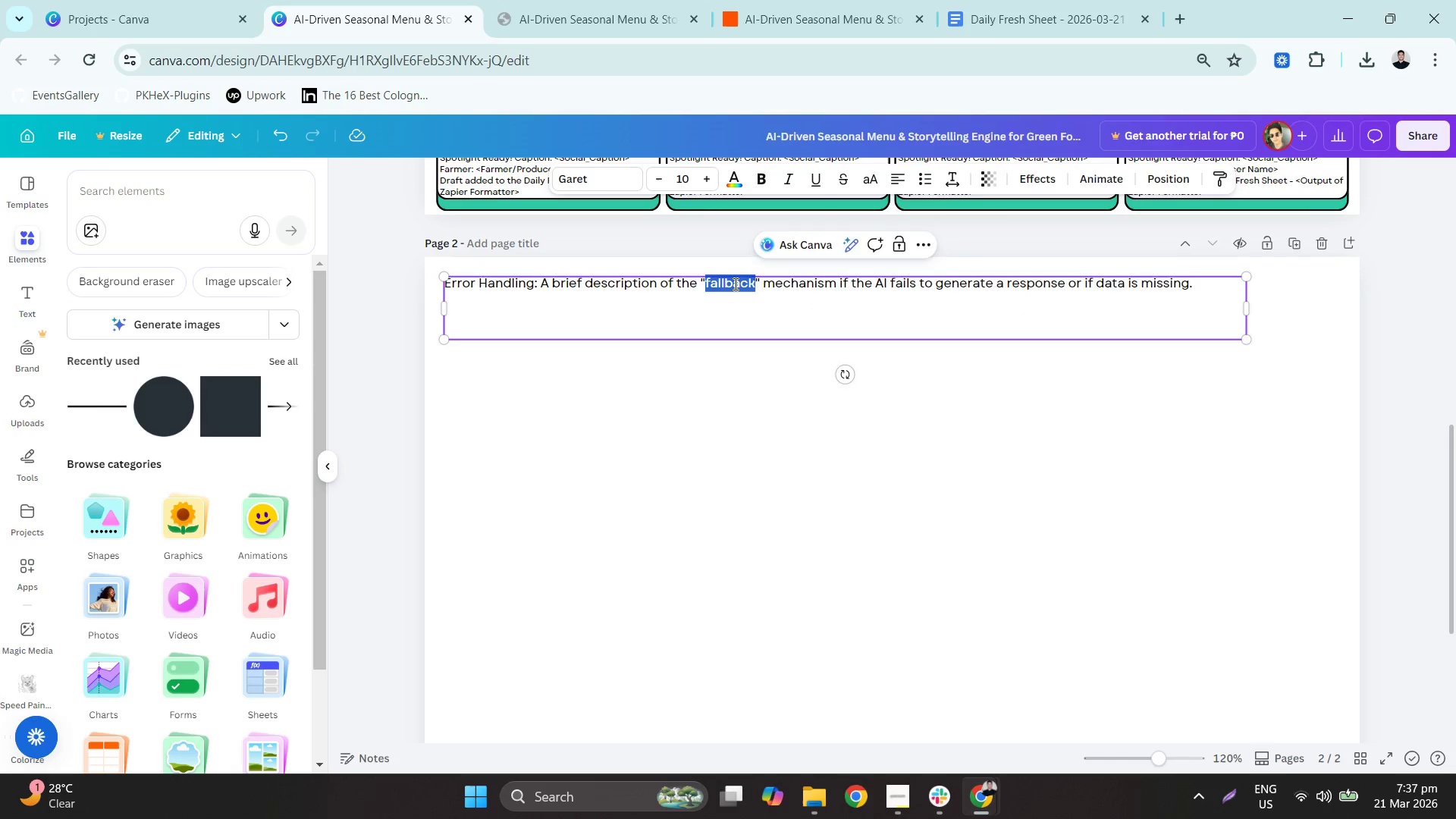 
triple_click([734, 284])
 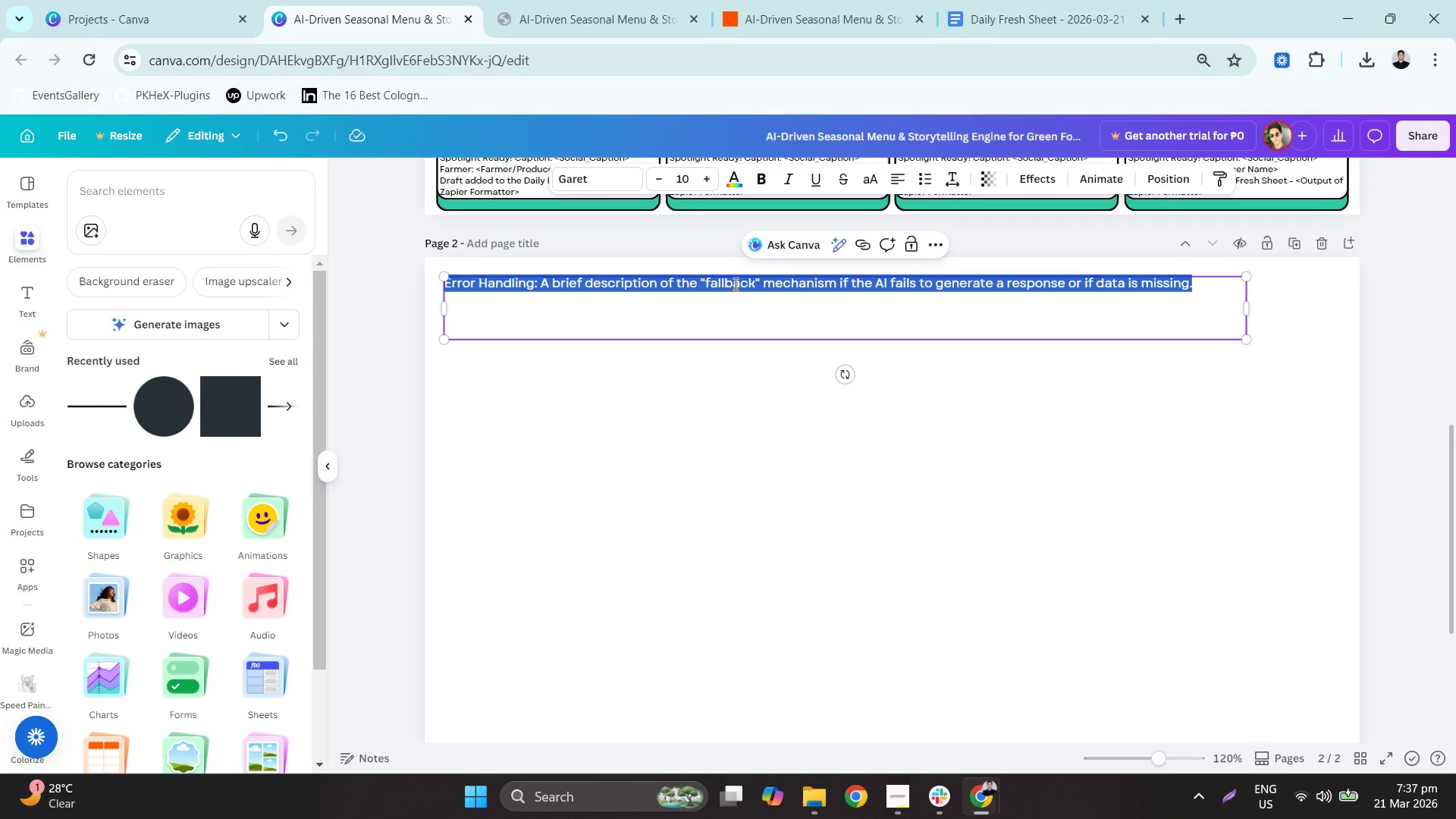 
key(Control+B)
 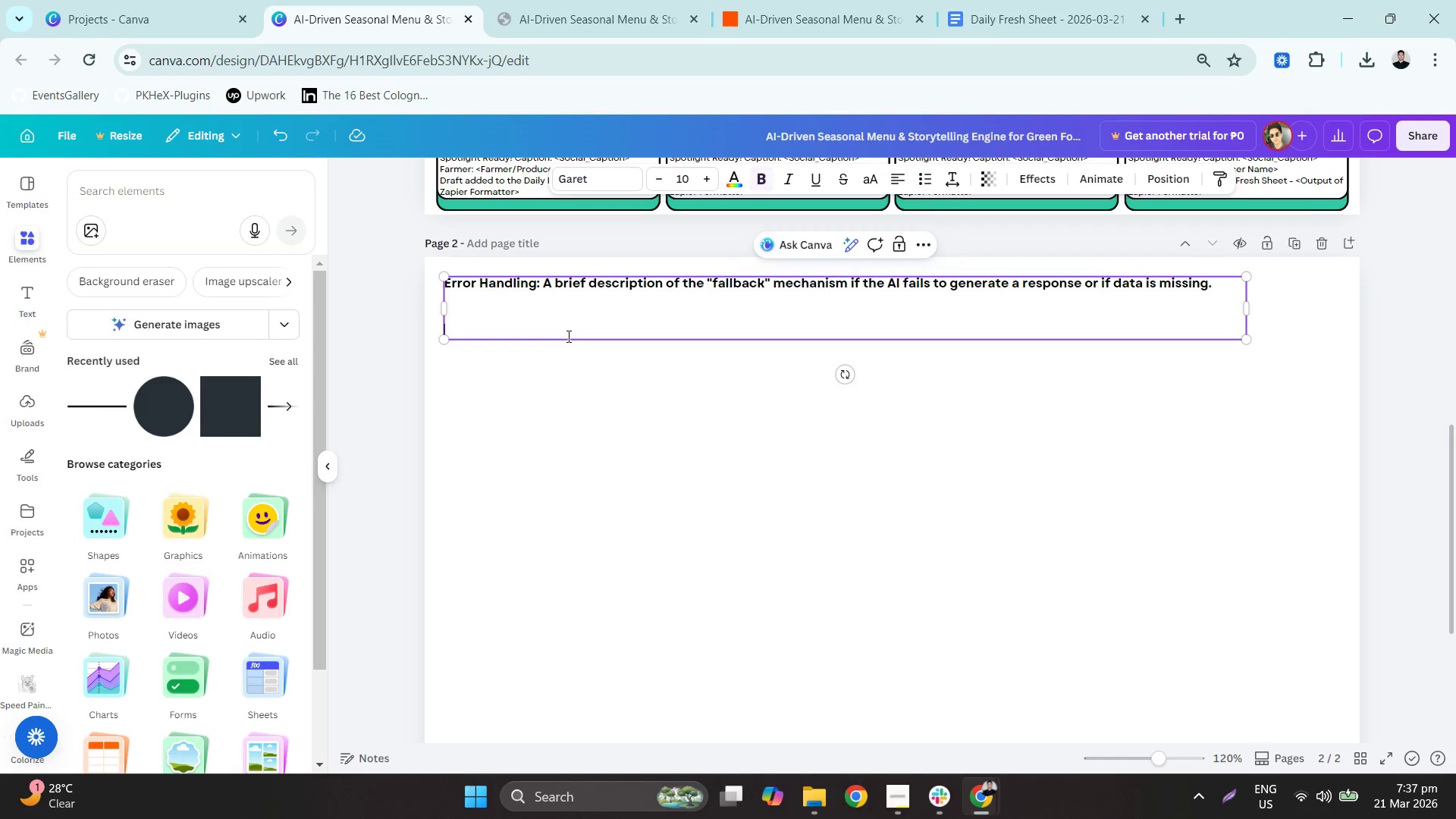 
double_click([543, 324])
 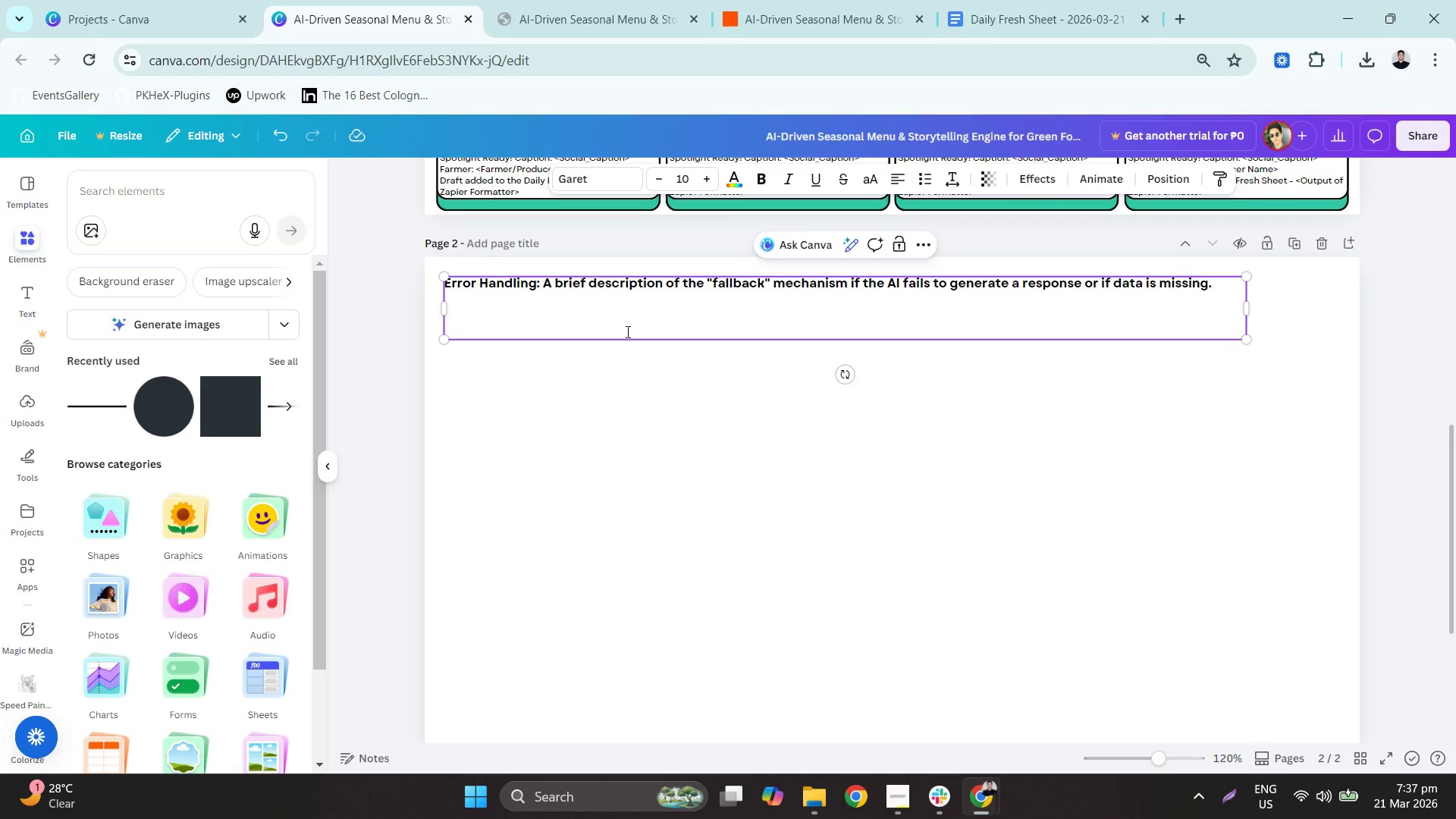 
hold_key(key=ShiftLeft, duration=0.48)
 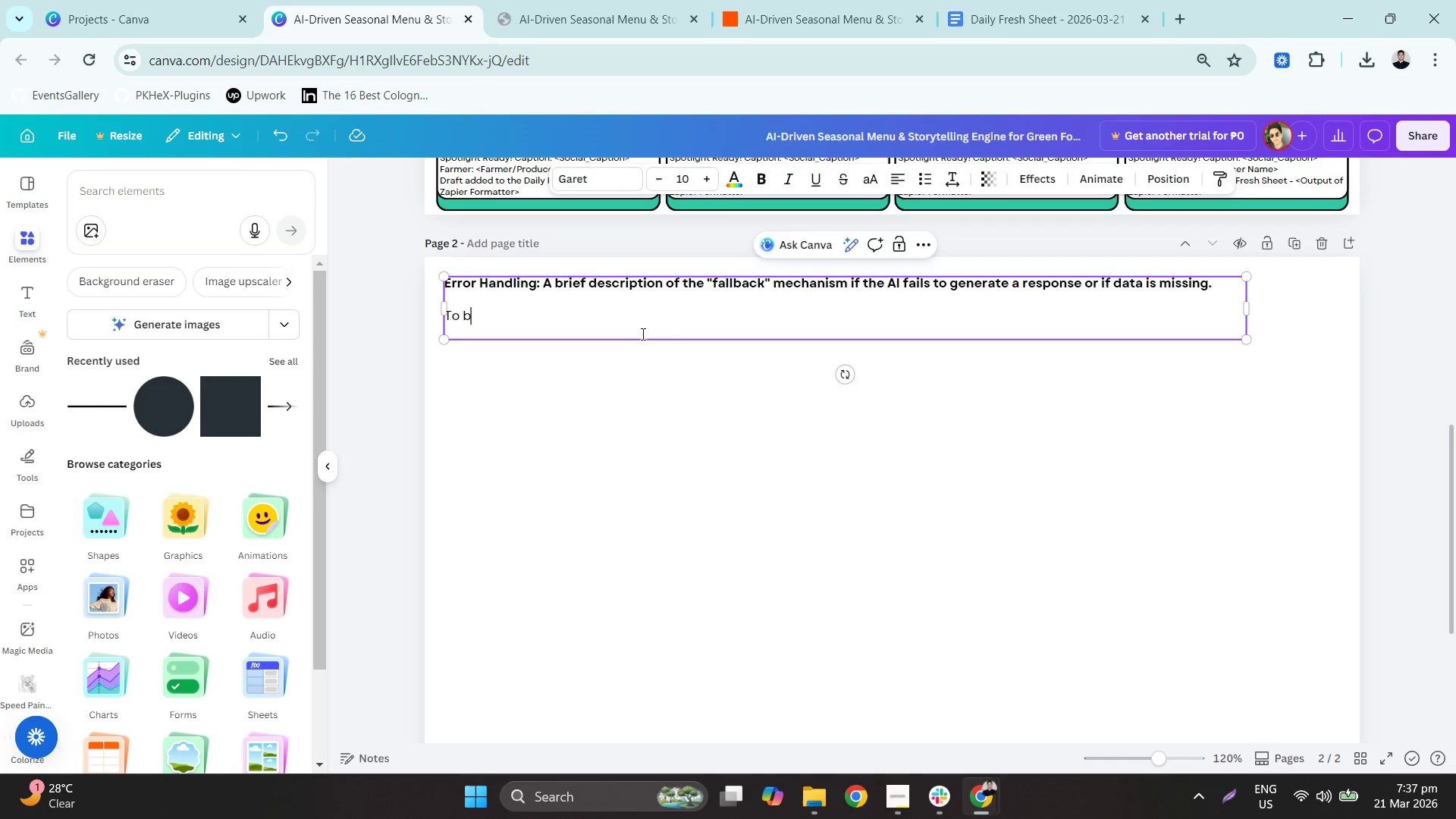 
type(to build this, use a )
 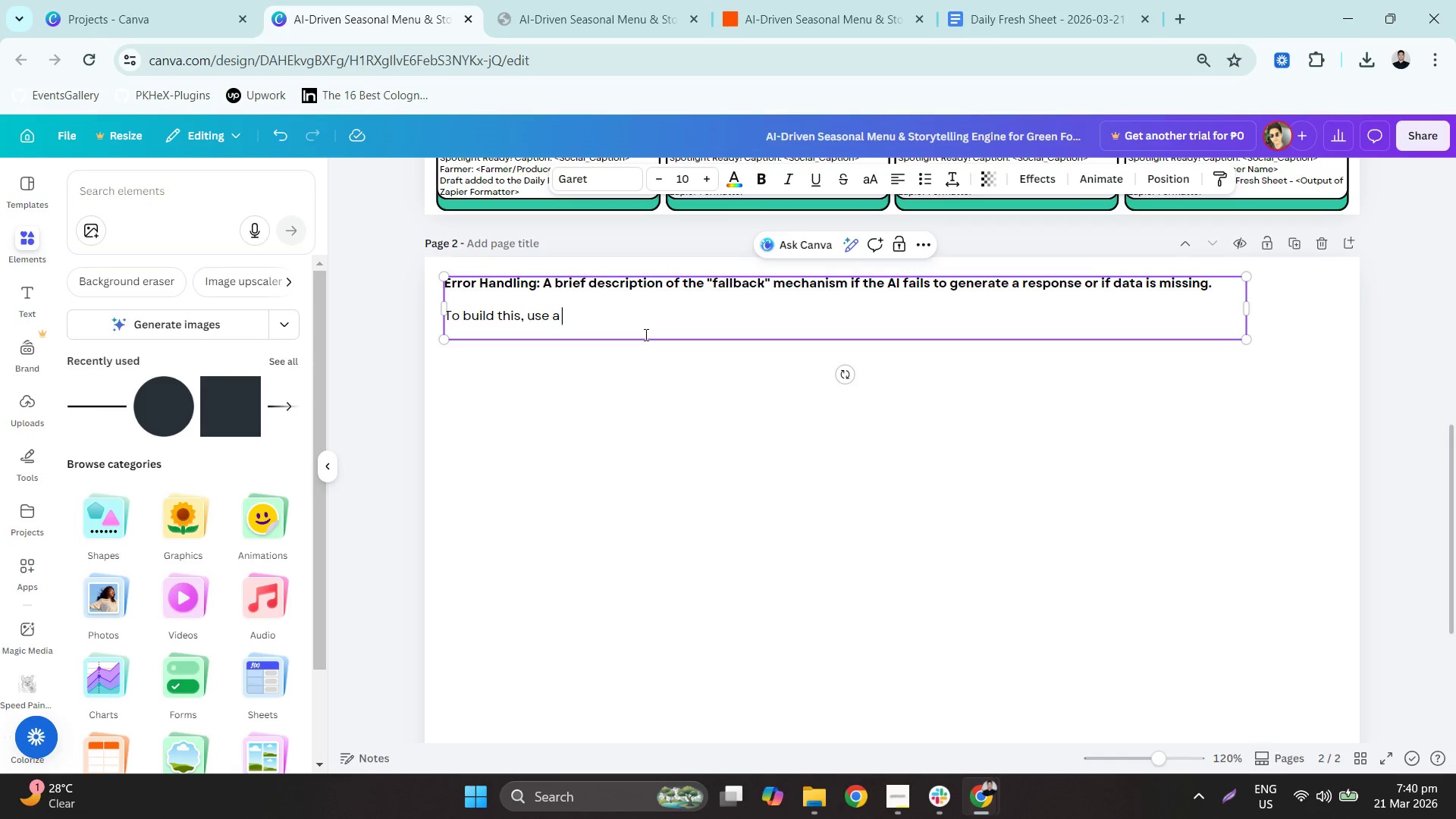 
wait(205.48)
 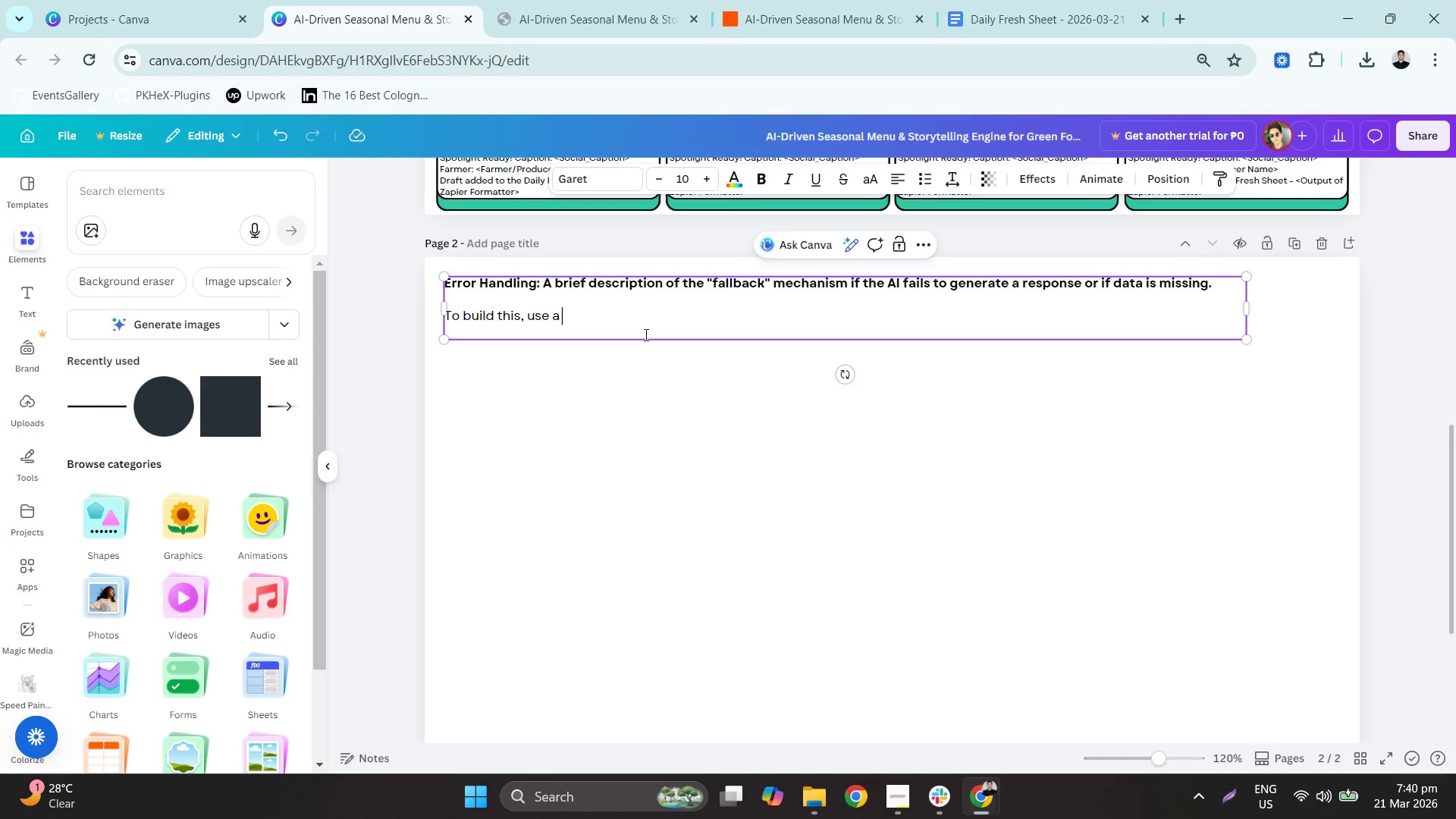 
left_click([768, 0])
 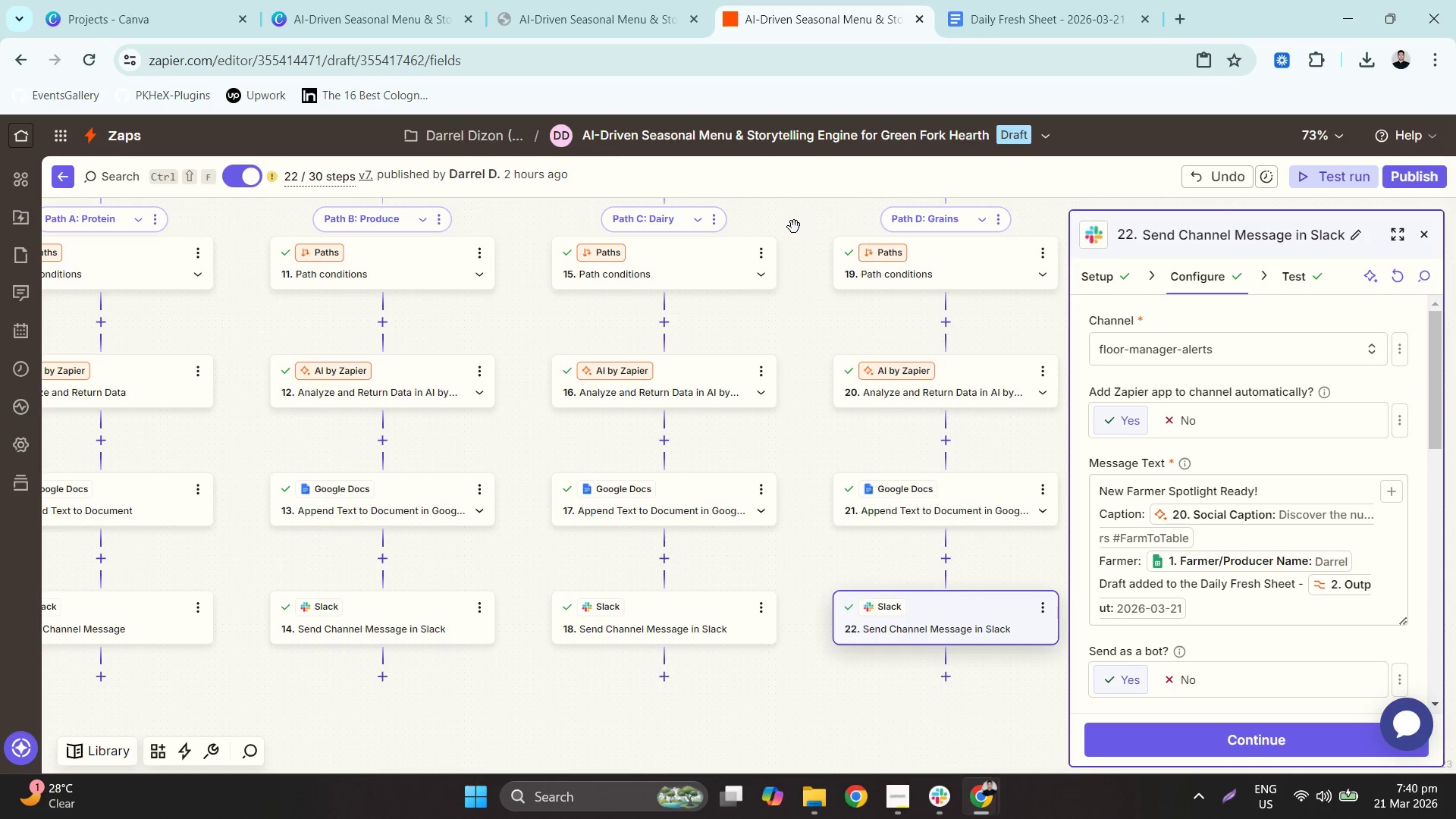 
scroll: coordinate [805, 230], scroll_direction: up, amount: 1.0
 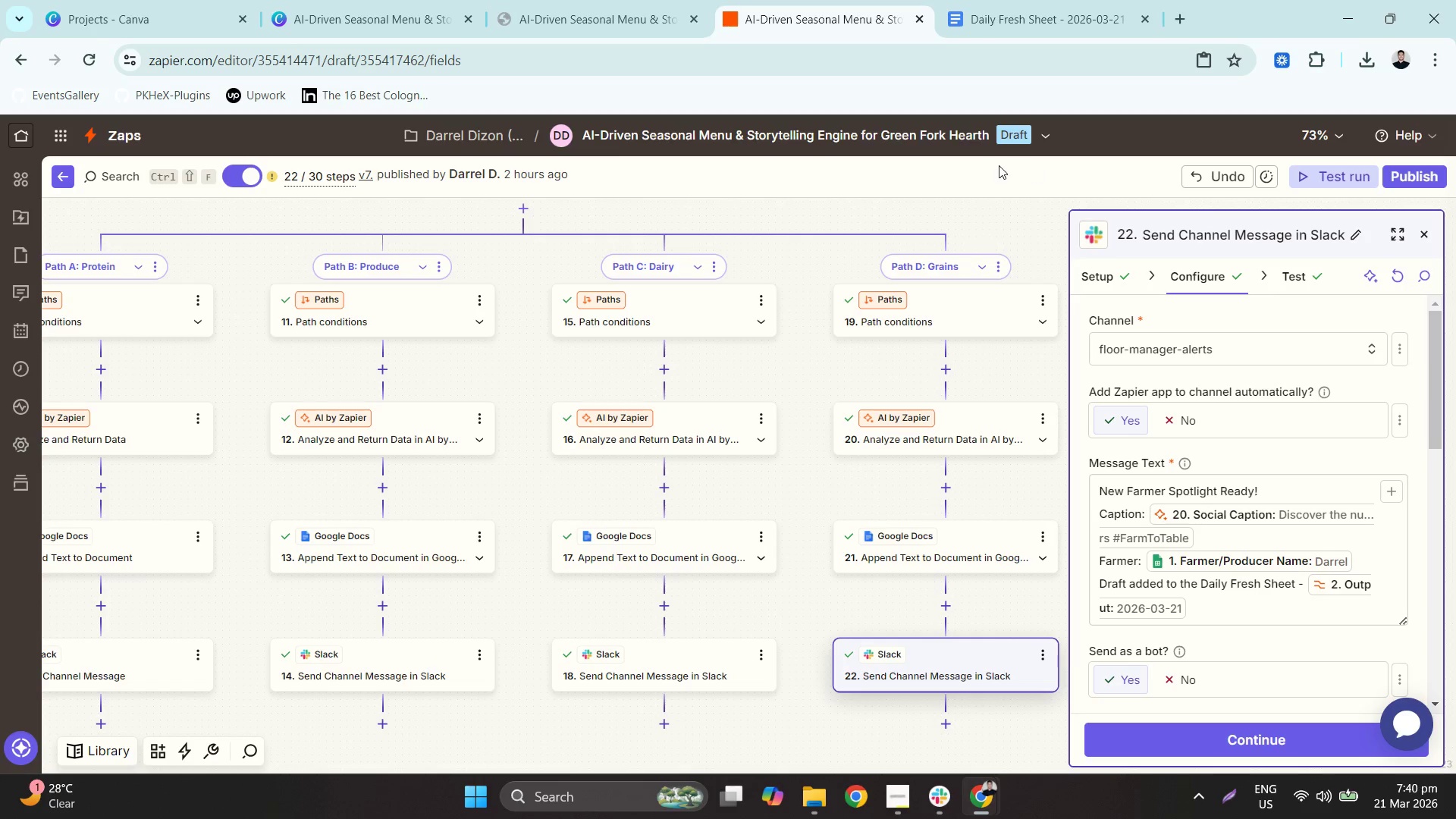 
left_click_drag(start_coordinate=[1064, 133], to_coordinate=[1059, 133])
 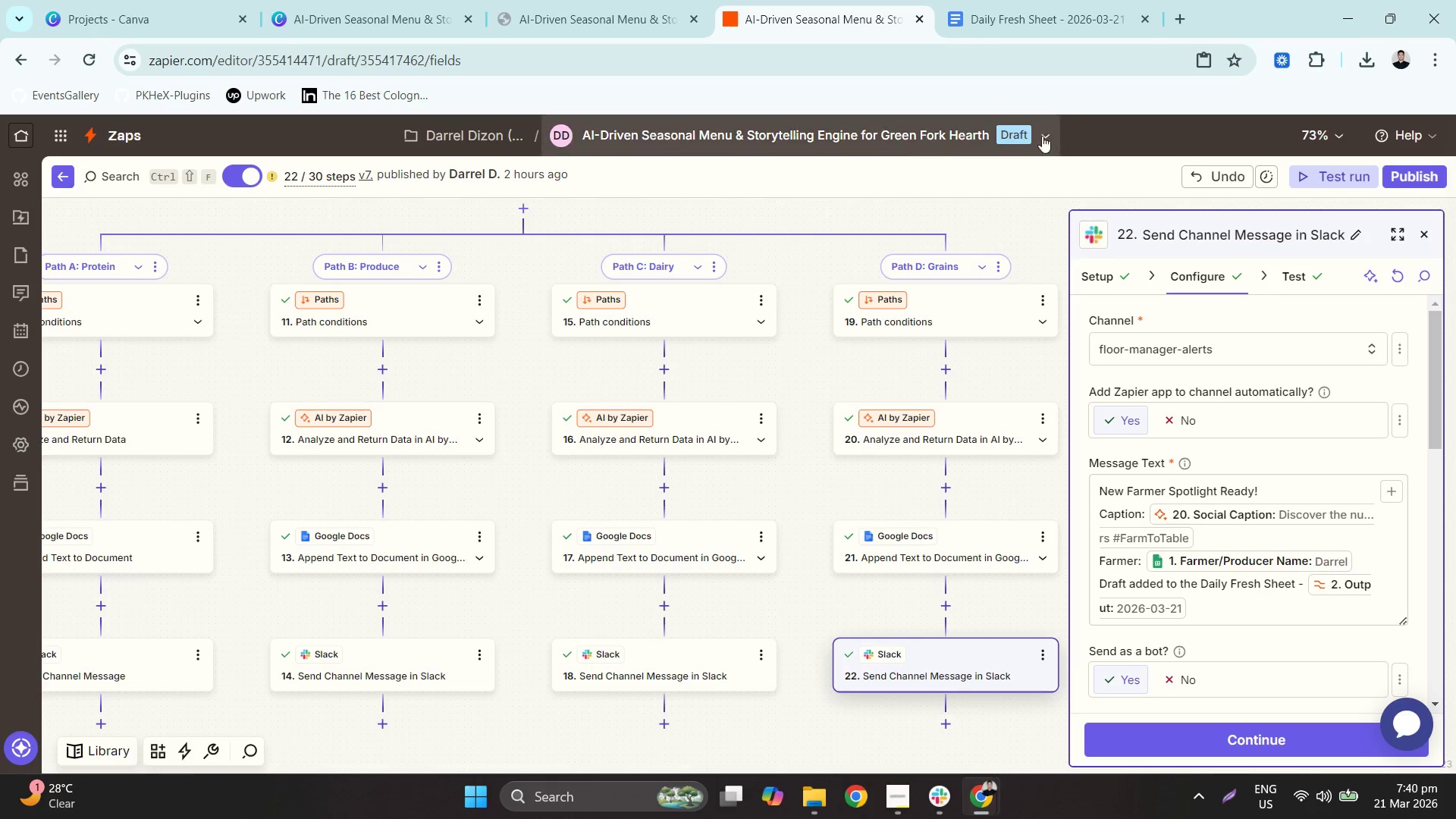 
double_click([1043, 135])
 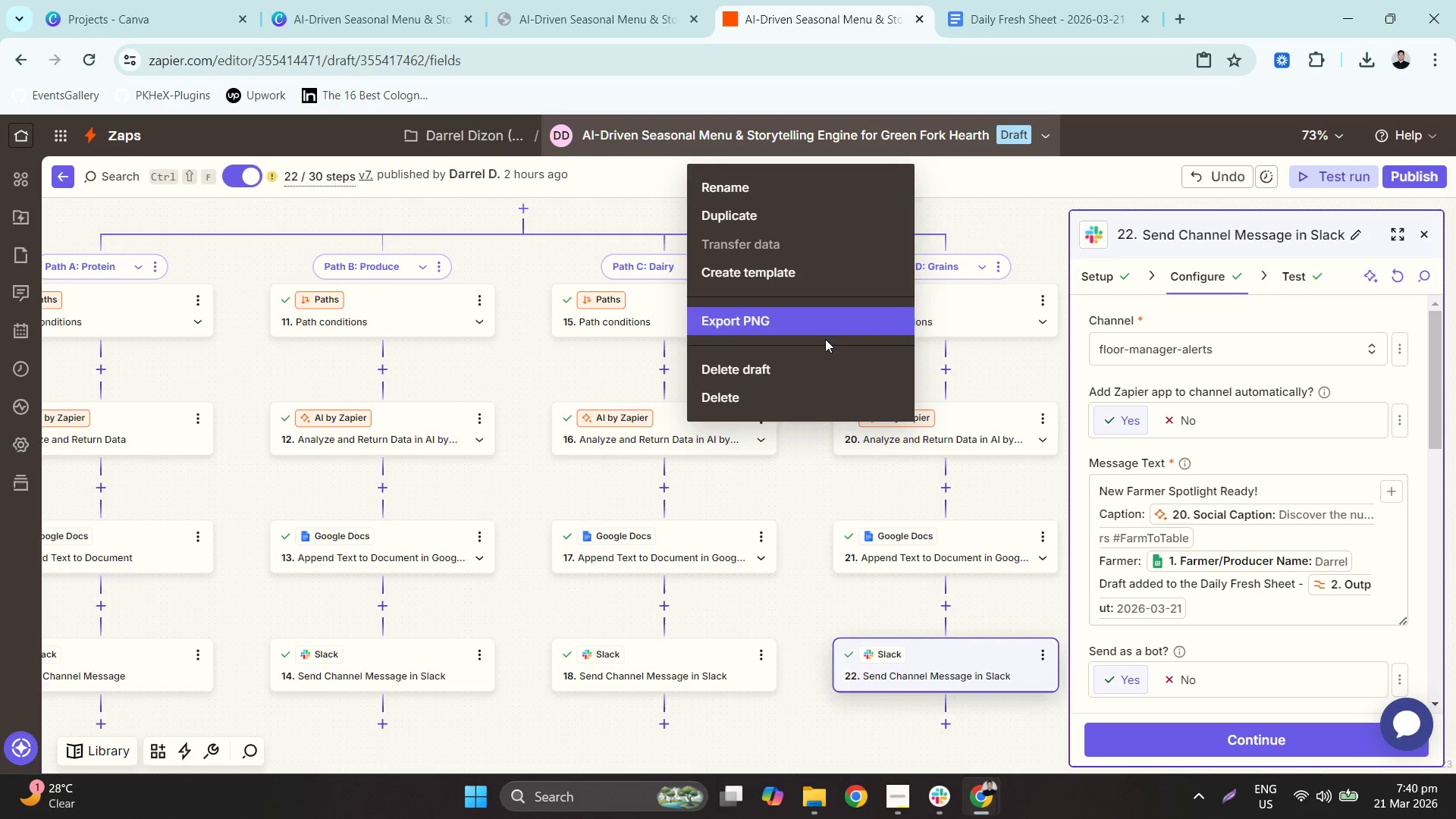 
left_click([807, 356])
 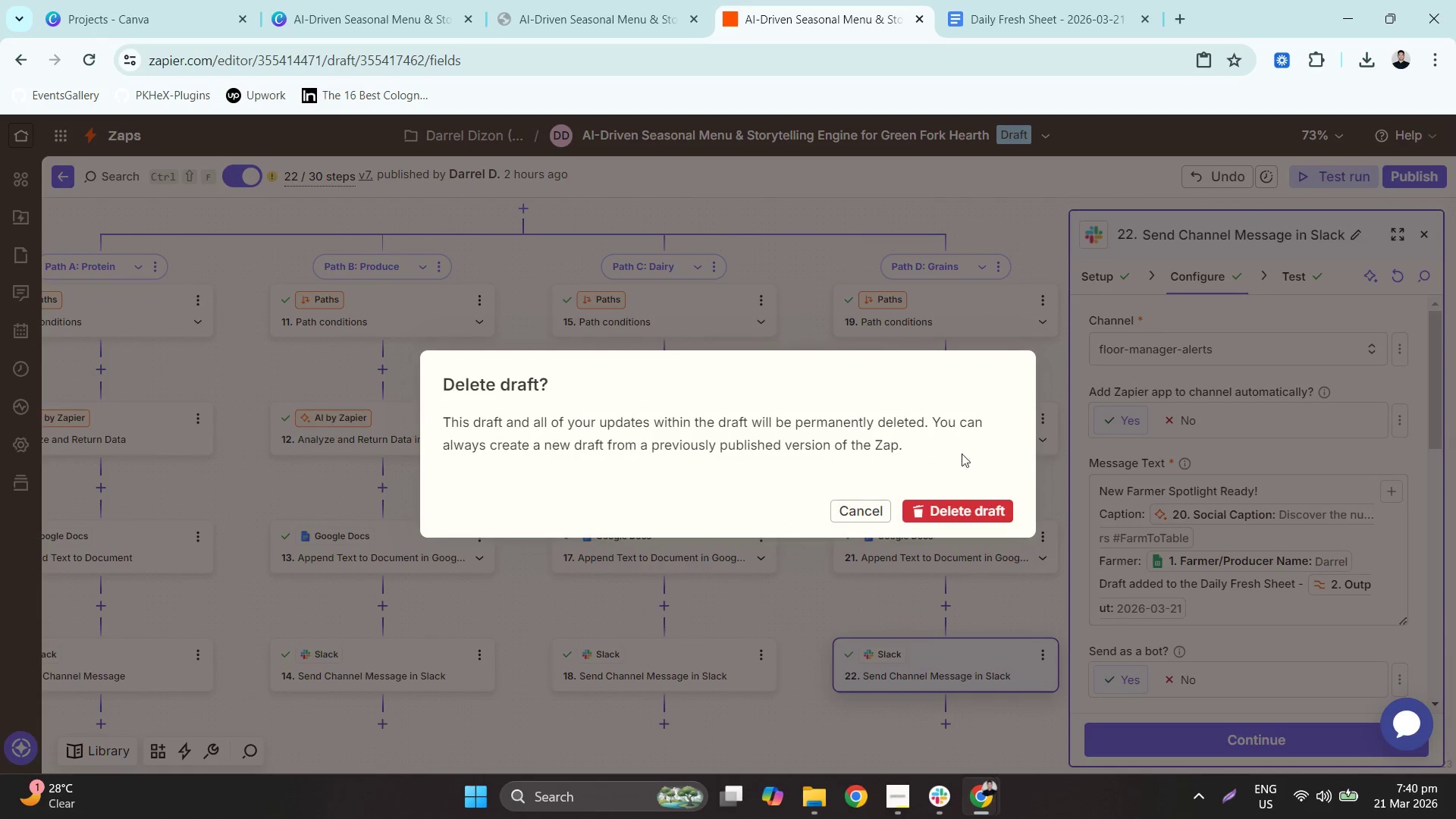 
left_click([956, 507])
 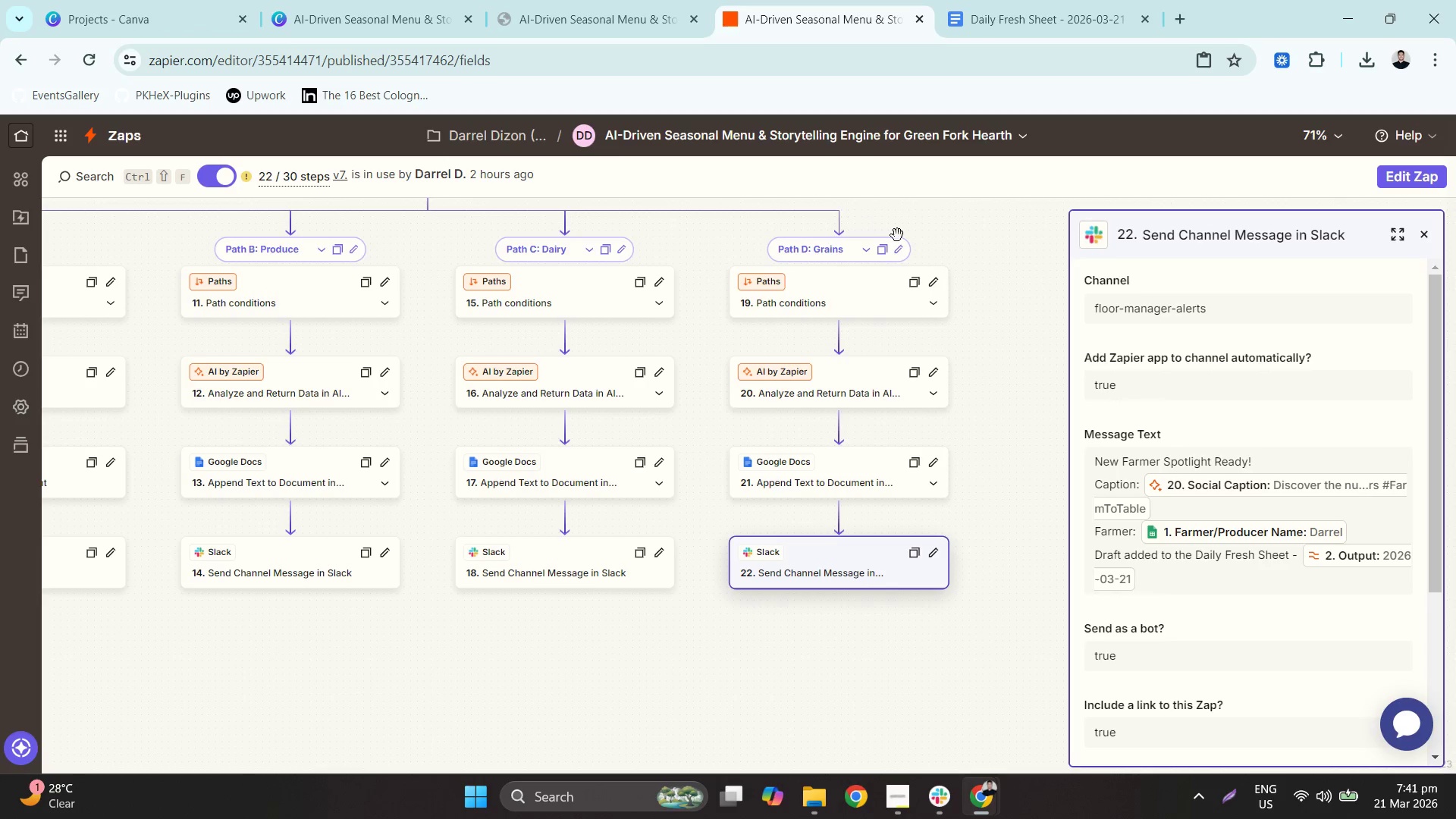 
wait(66.34)
 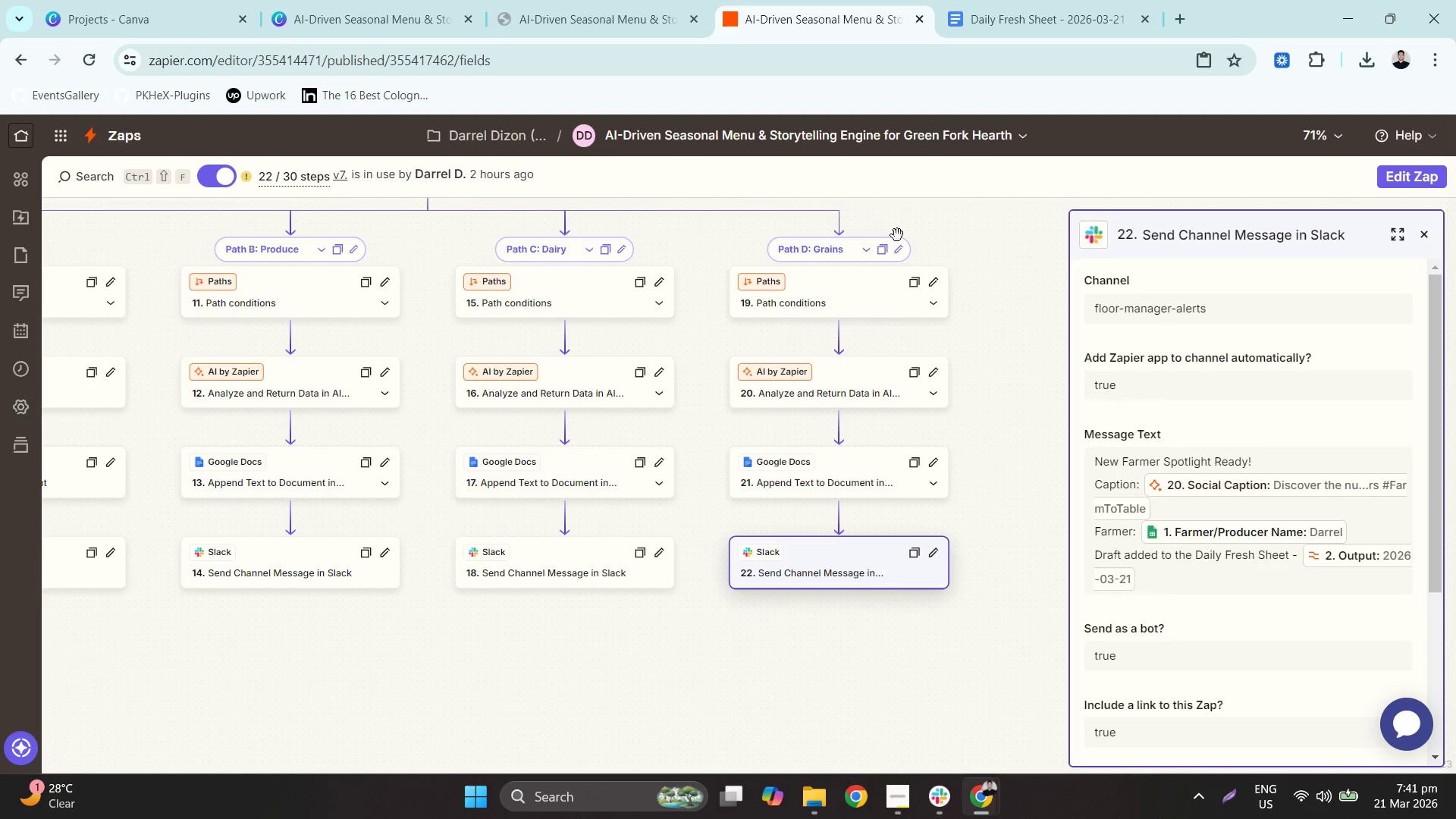 
left_click([701, 338])
 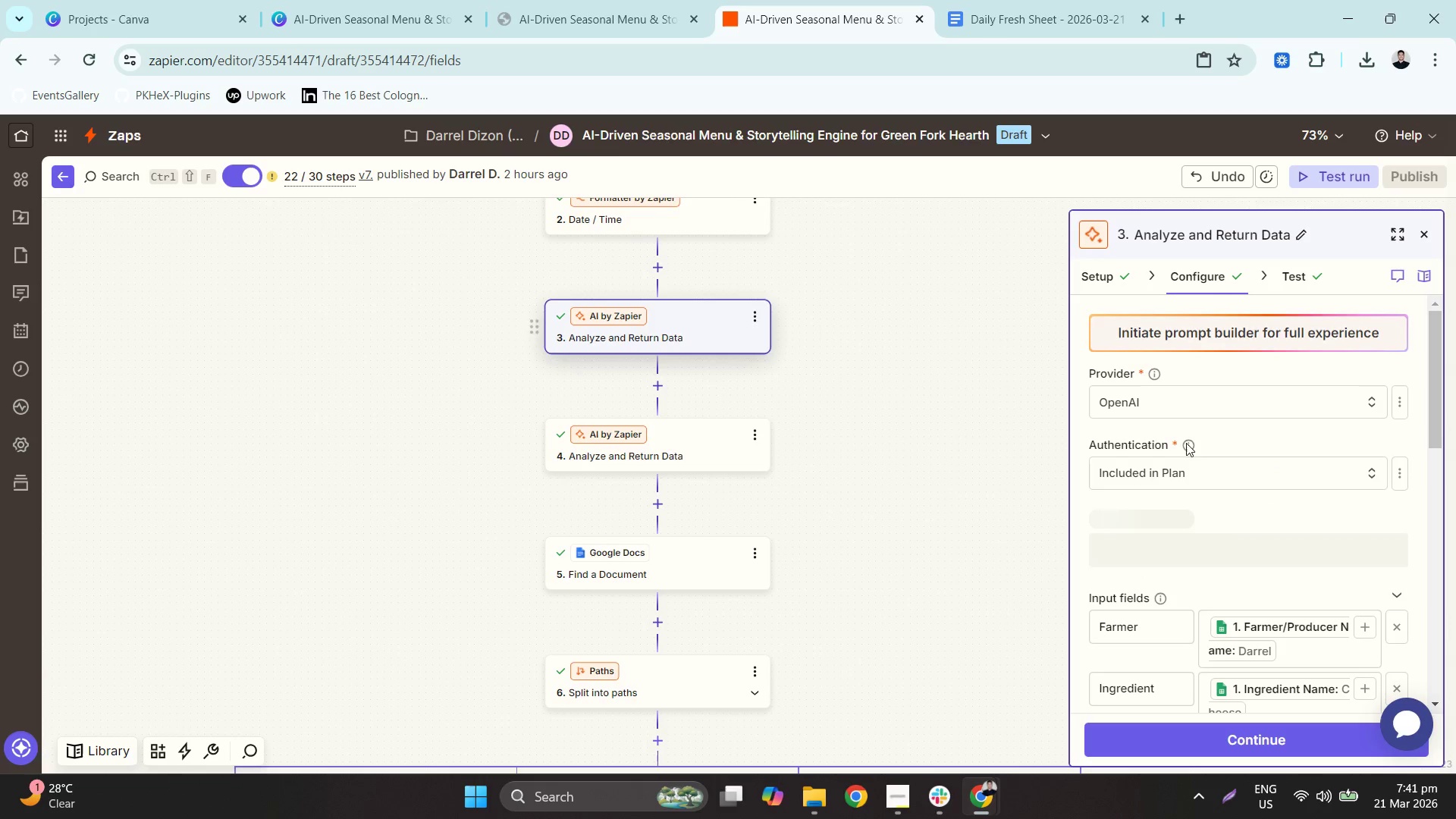 
scroll: coordinate [1287, 519], scroll_direction: down, amount: 13.0
 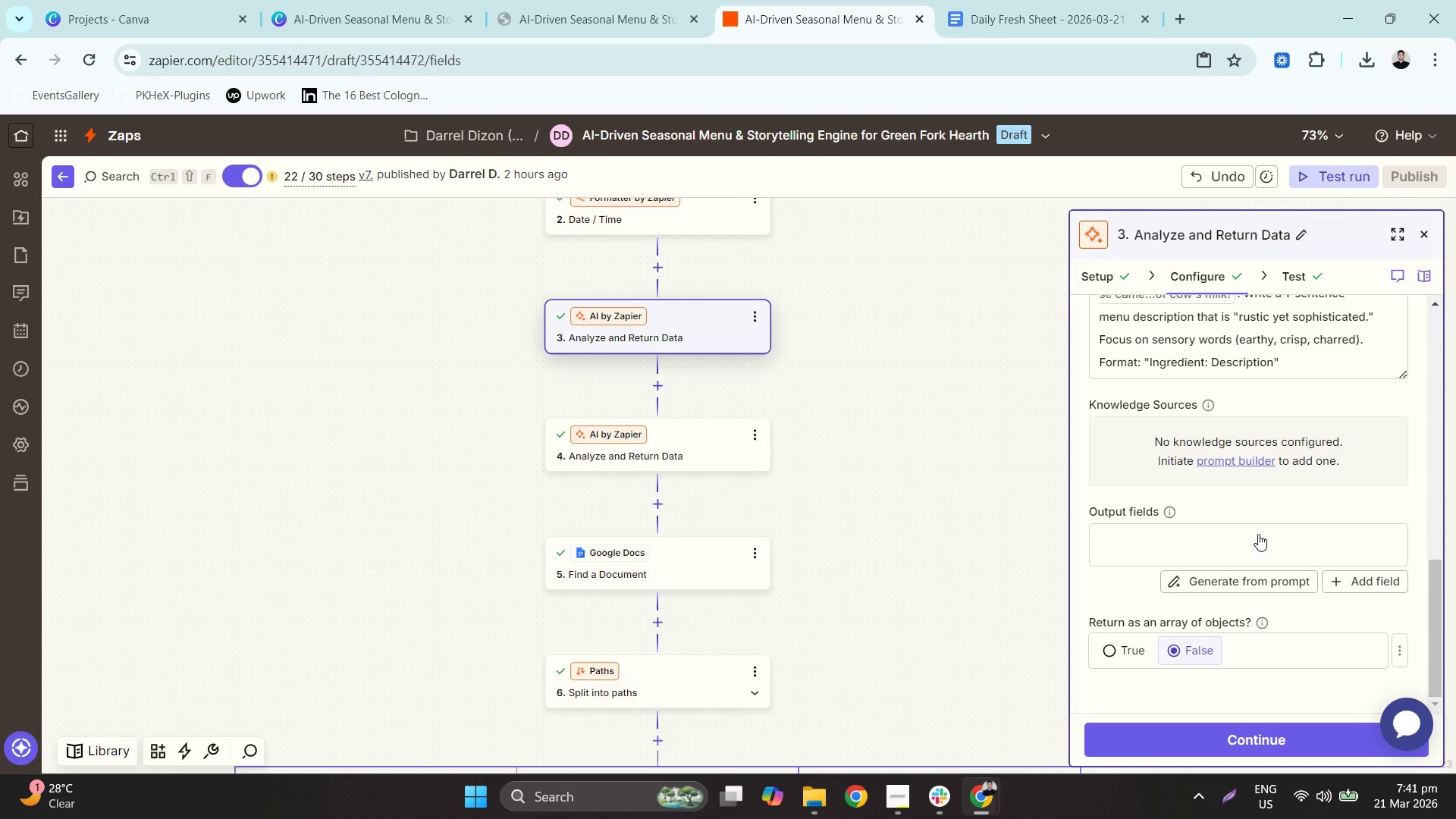 
wait(5.88)
 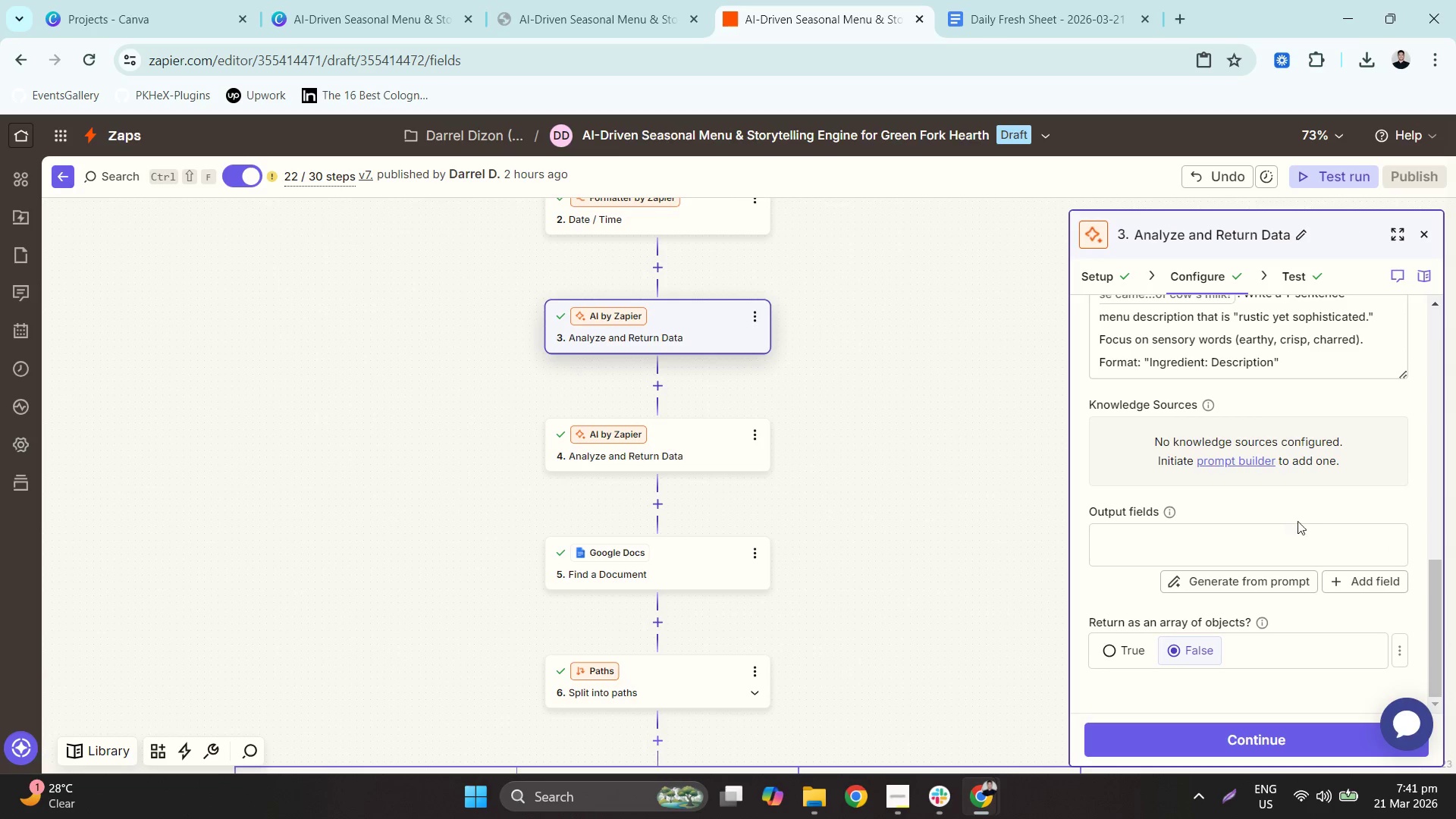 
scroll: coordinate [1380, 393], scroll_direction: up, amount: 11.0
 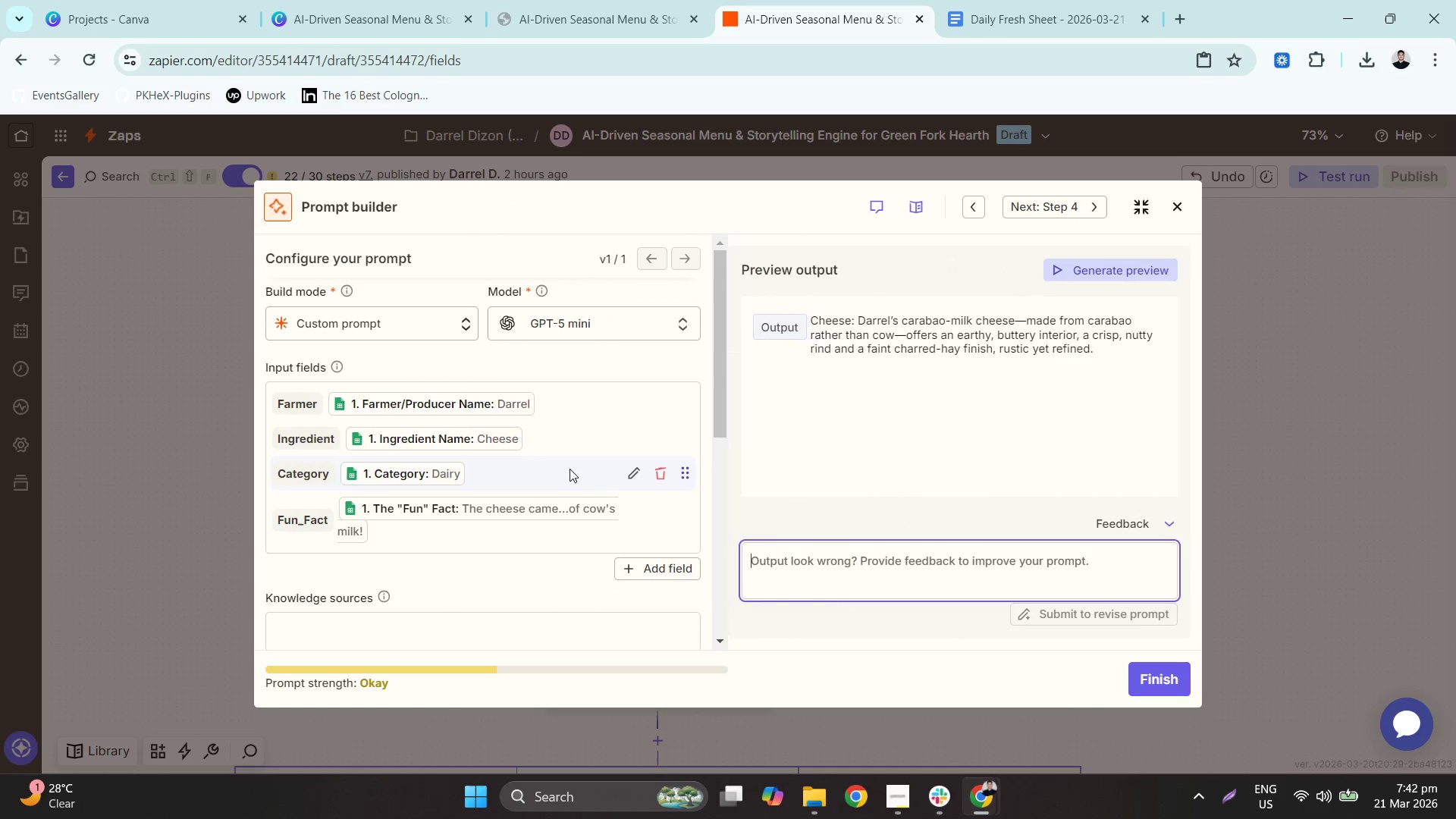 
wait(6.82)
 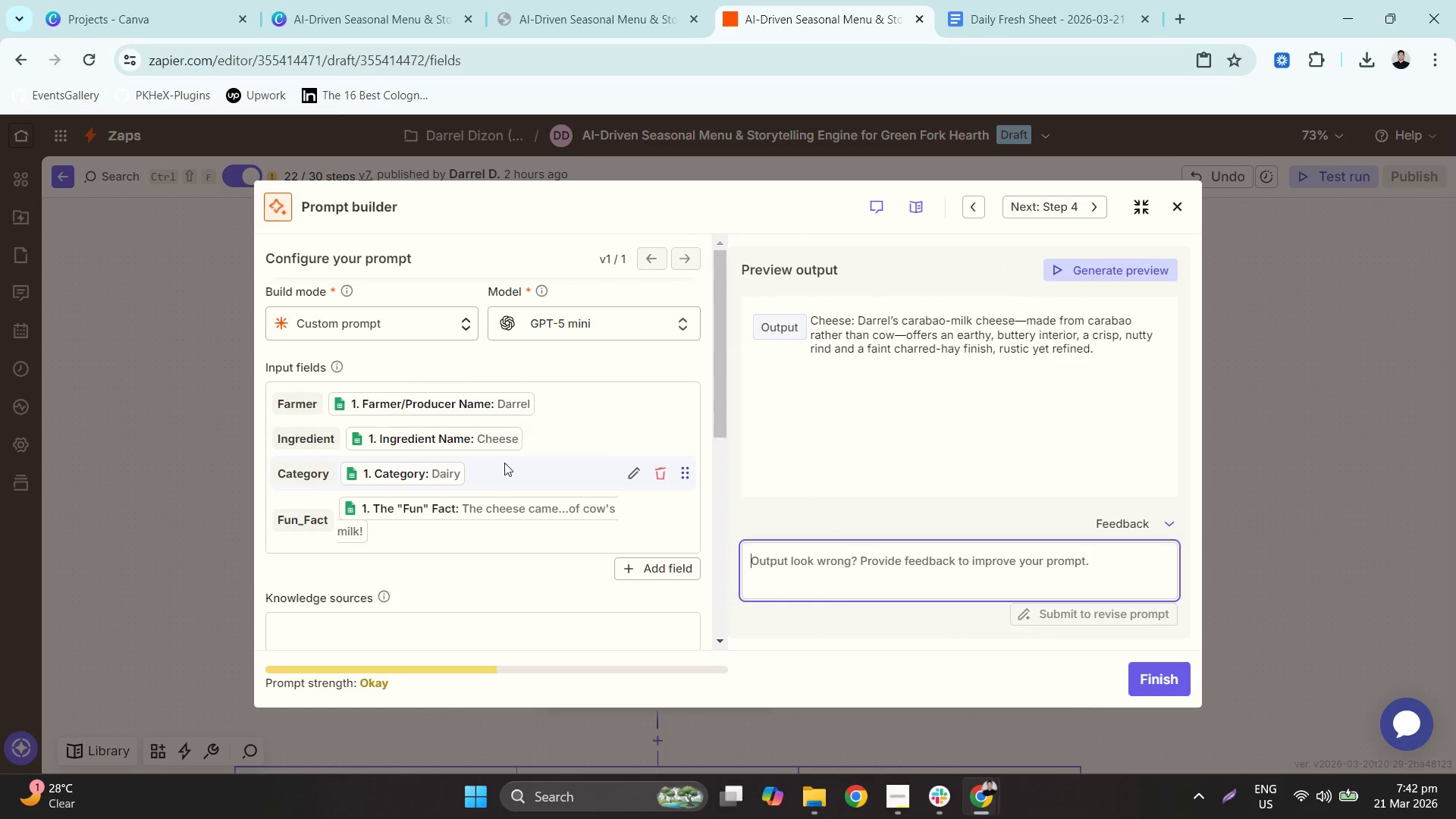 
scroll: coordinate [412, 532], scroll_direction: down, amount: 11.0
 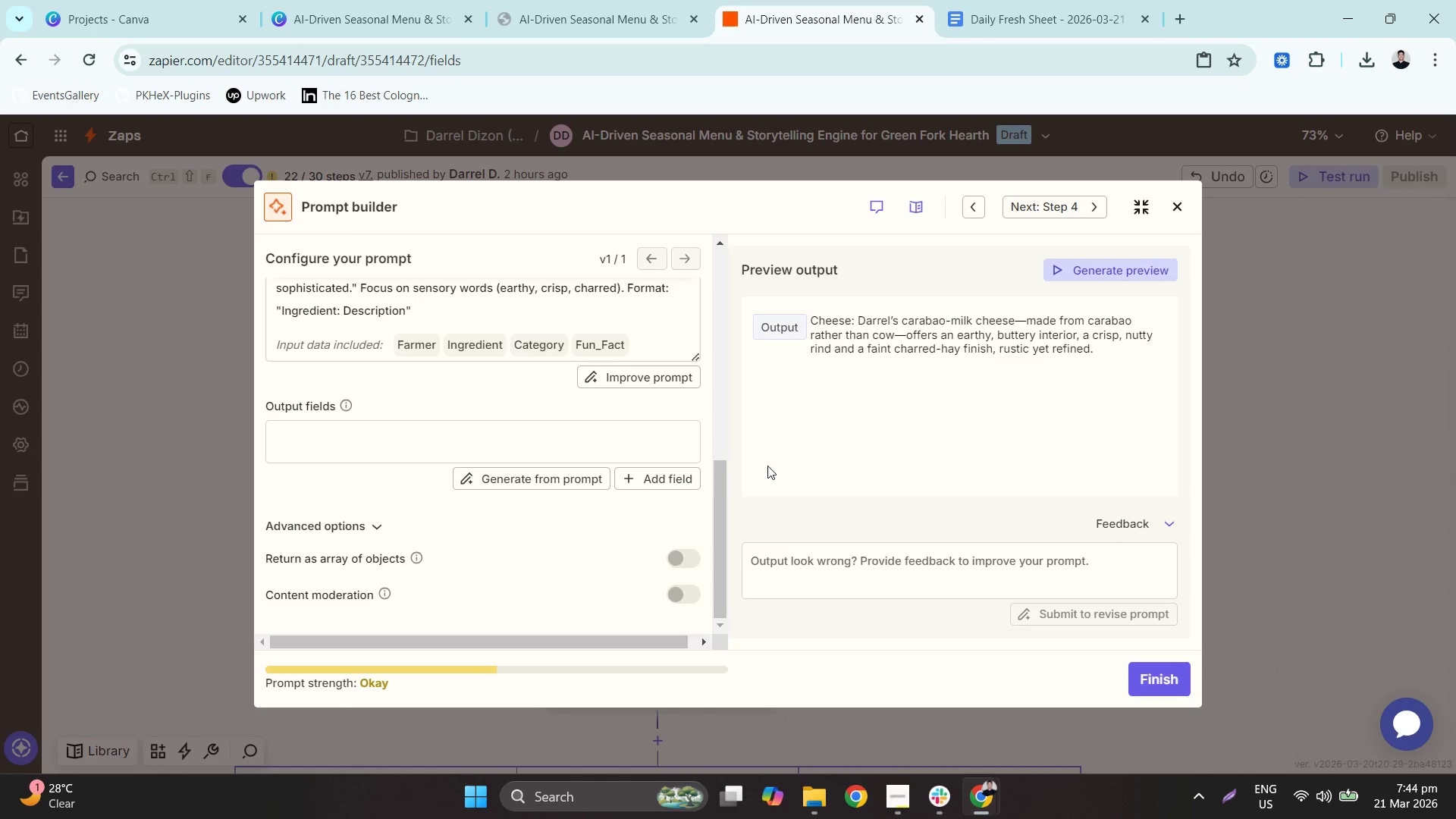 
wait(119.81)
 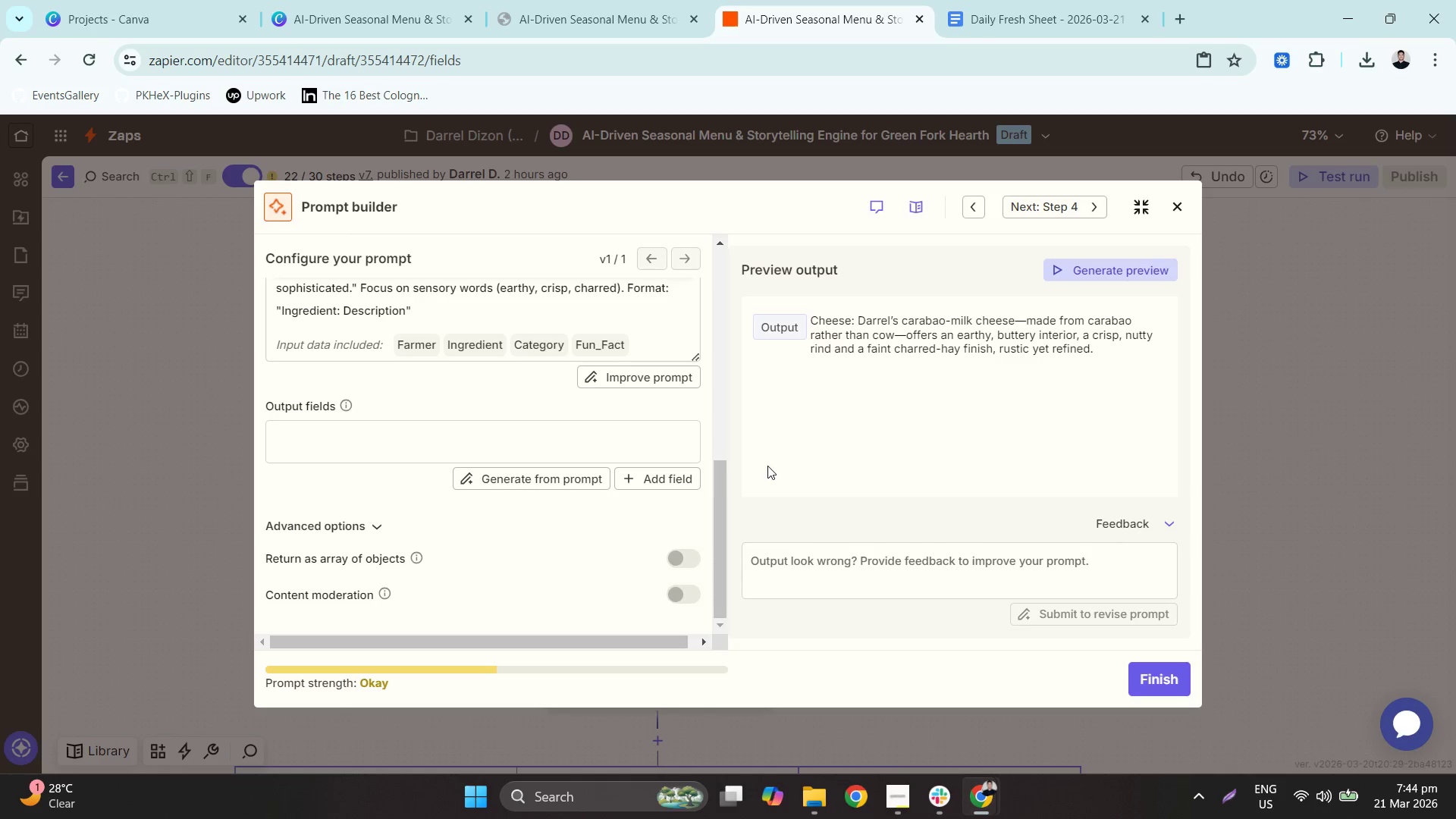 
scroll: coordinate [514, 513], scroll_direction: down, amount: 2.0
 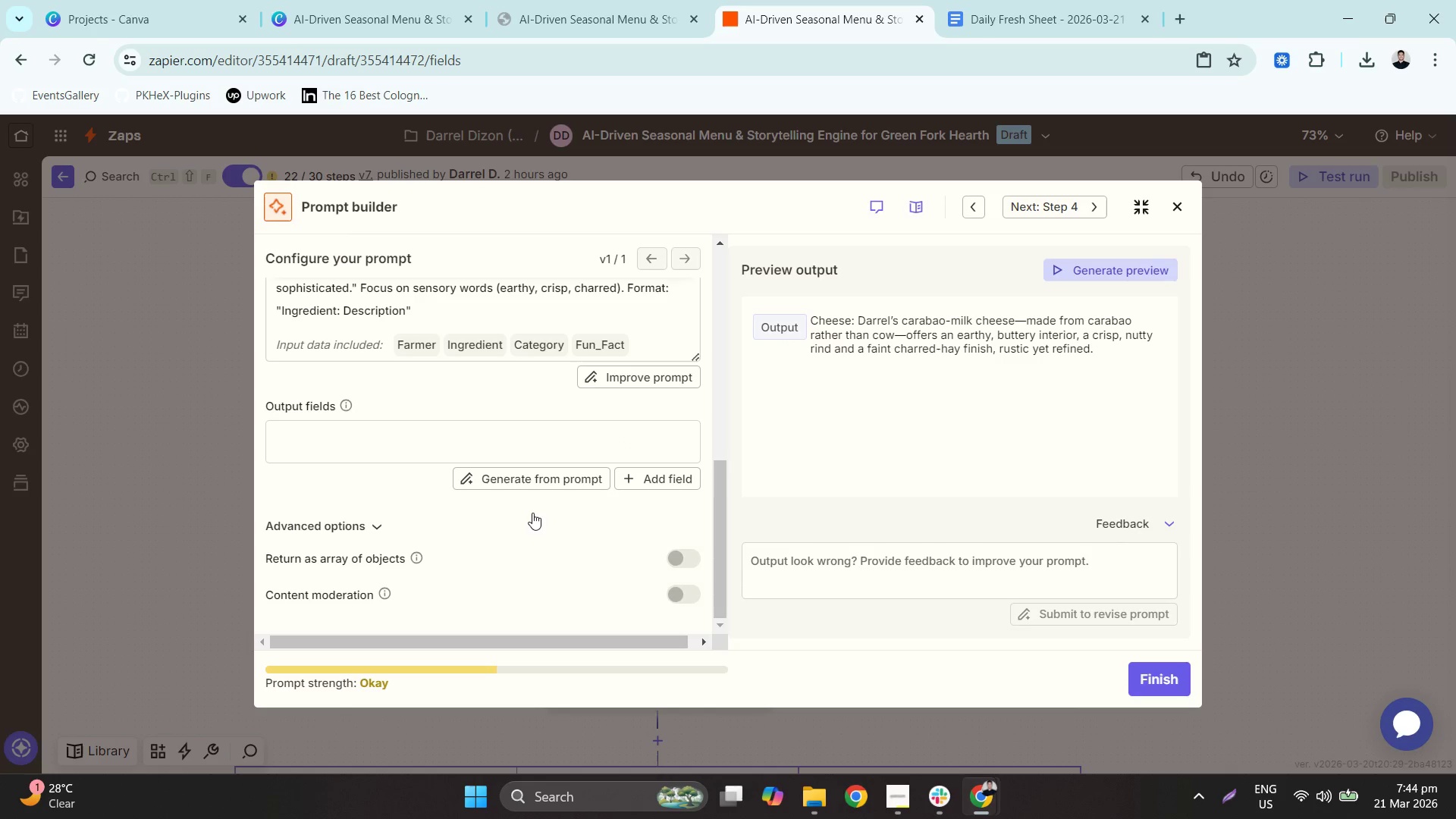 
scroll: coordinate [571, 505], scroll_direction: up, amount: 2.0
 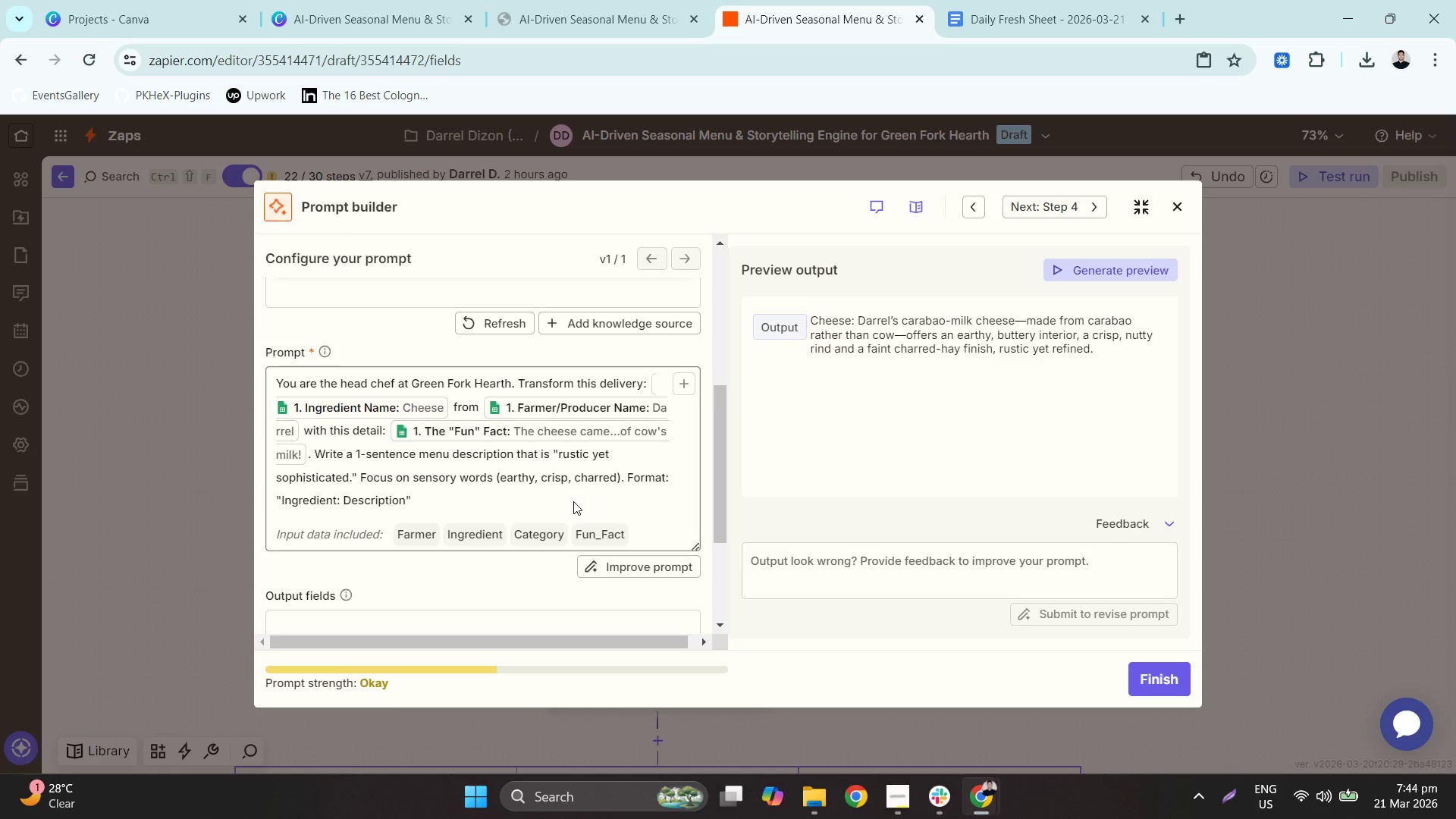 
wait(9.74)
 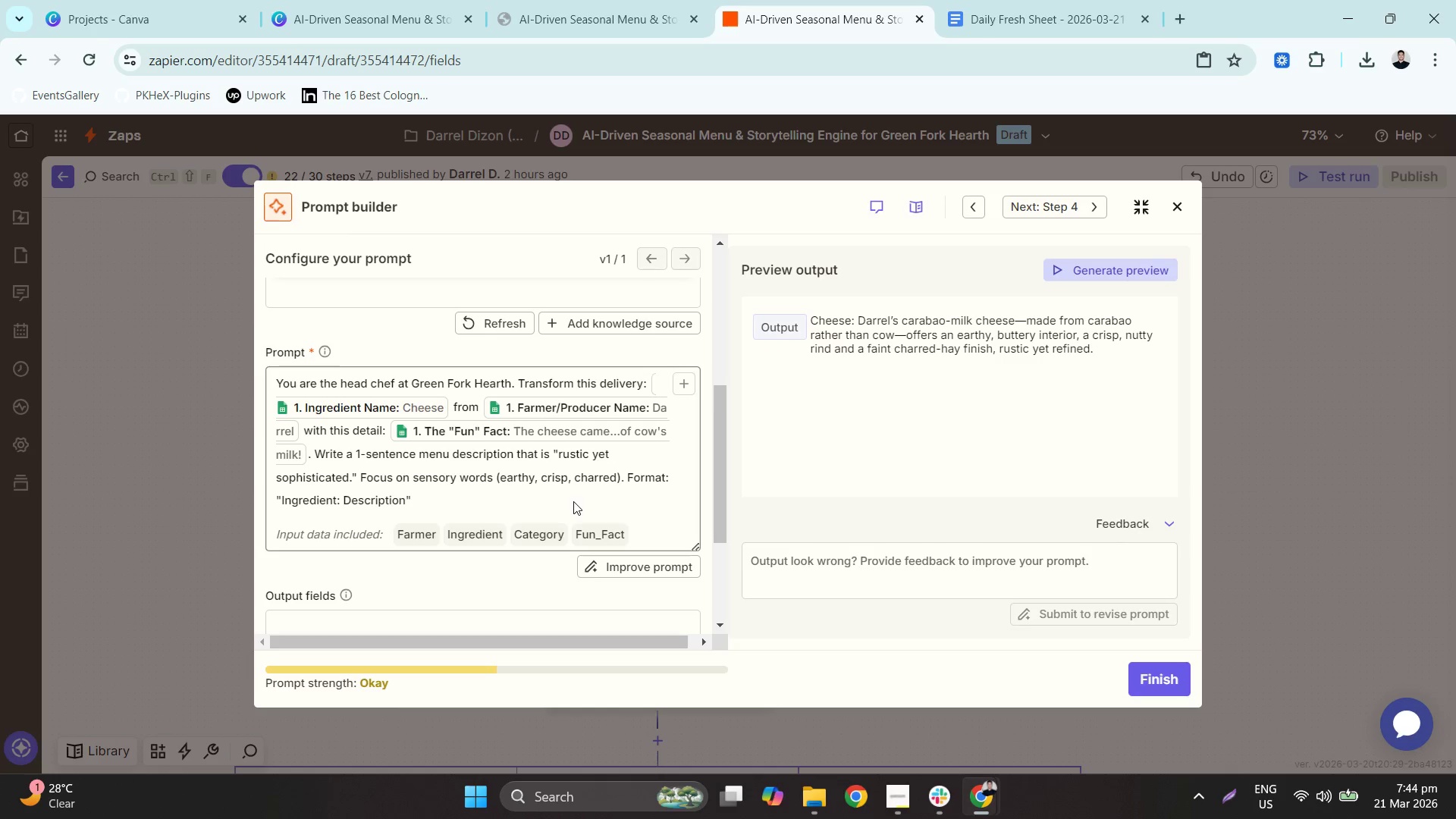 
left_click([1185, 197])
 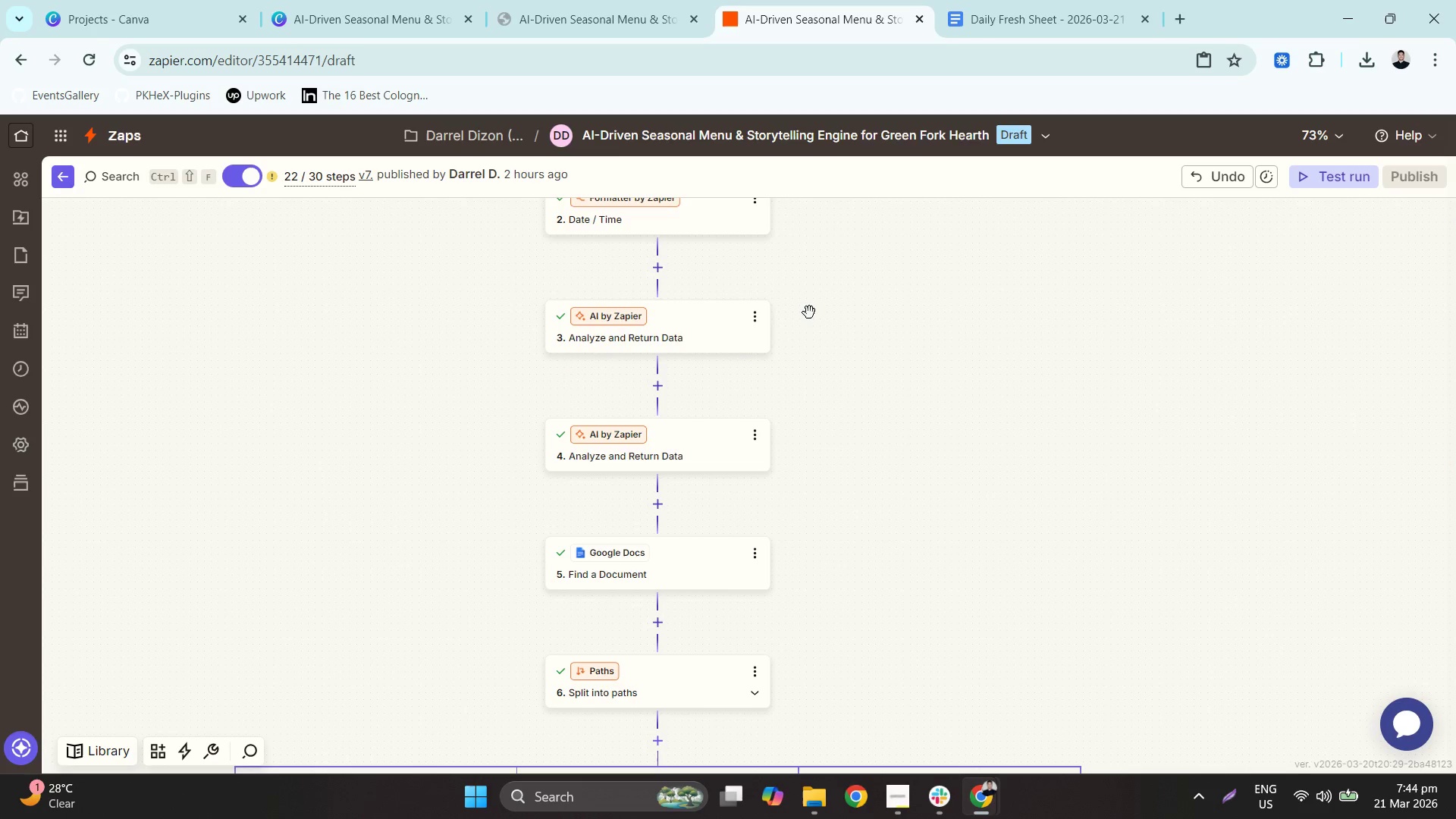 
left_click([634, 332])
 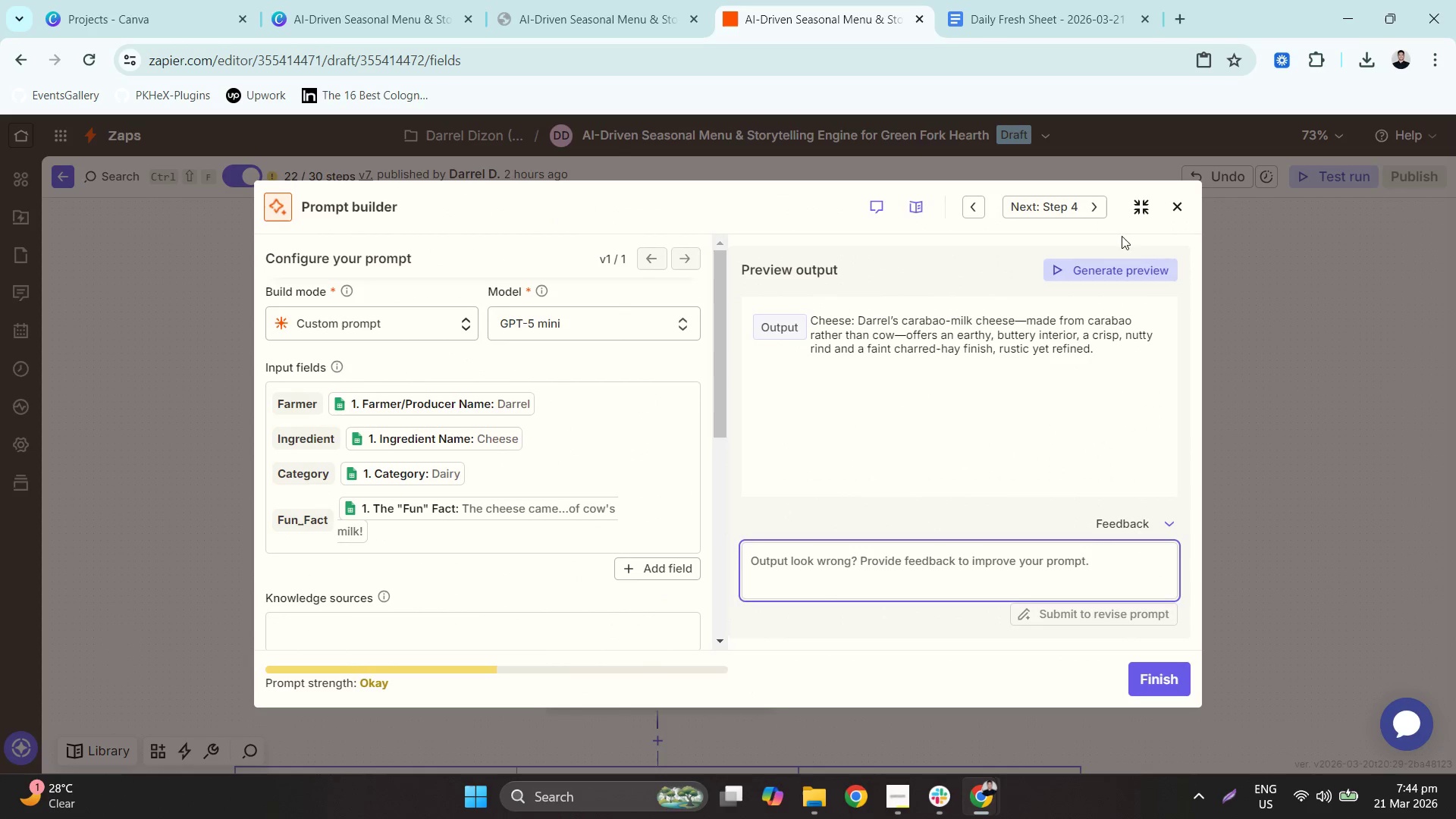 
left_click([1144, 206])
 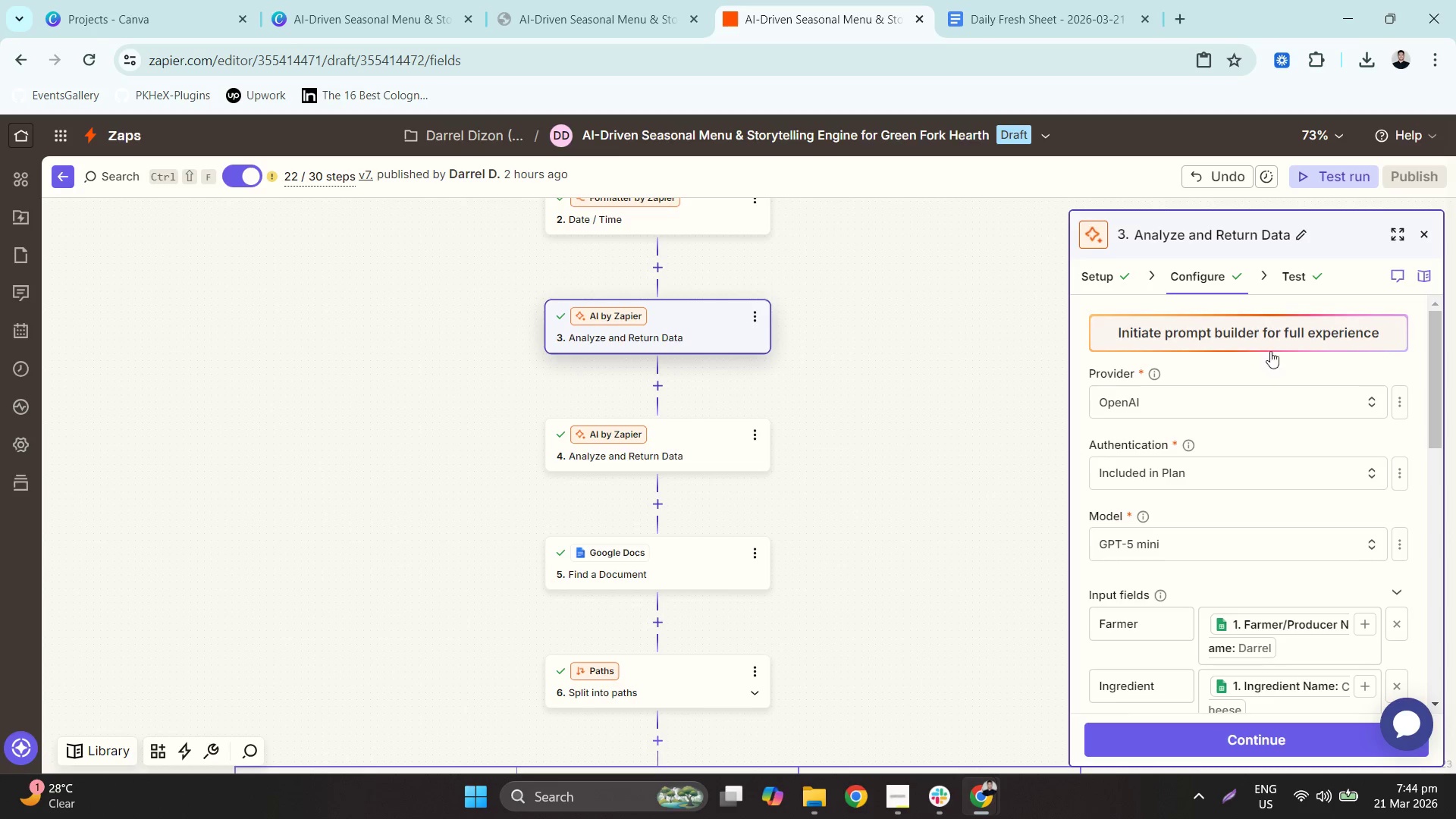 
scroll: coordinate [1274, 368], scroll_direction: down, amount: 4.0
 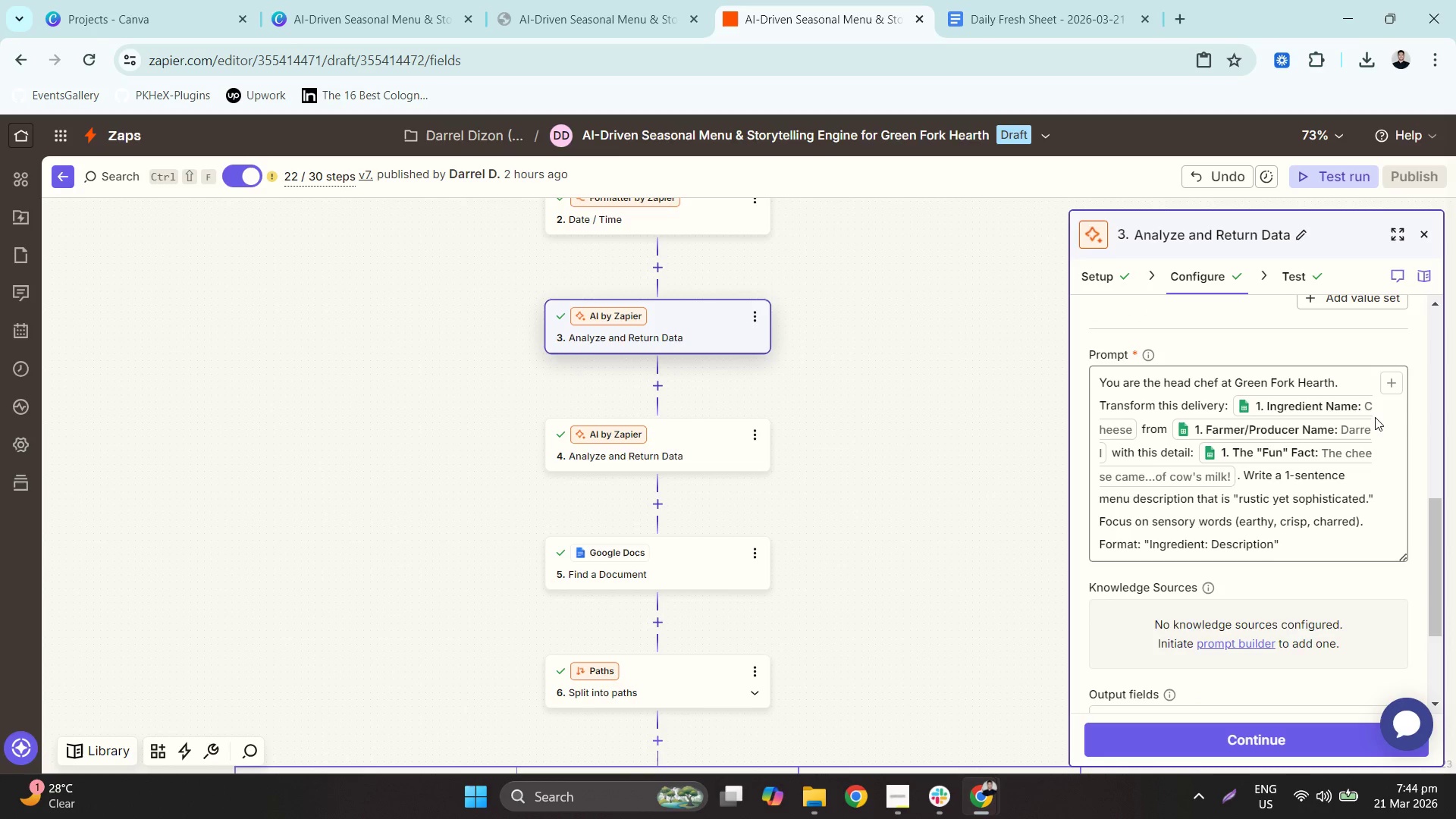 
wait(6.34)
 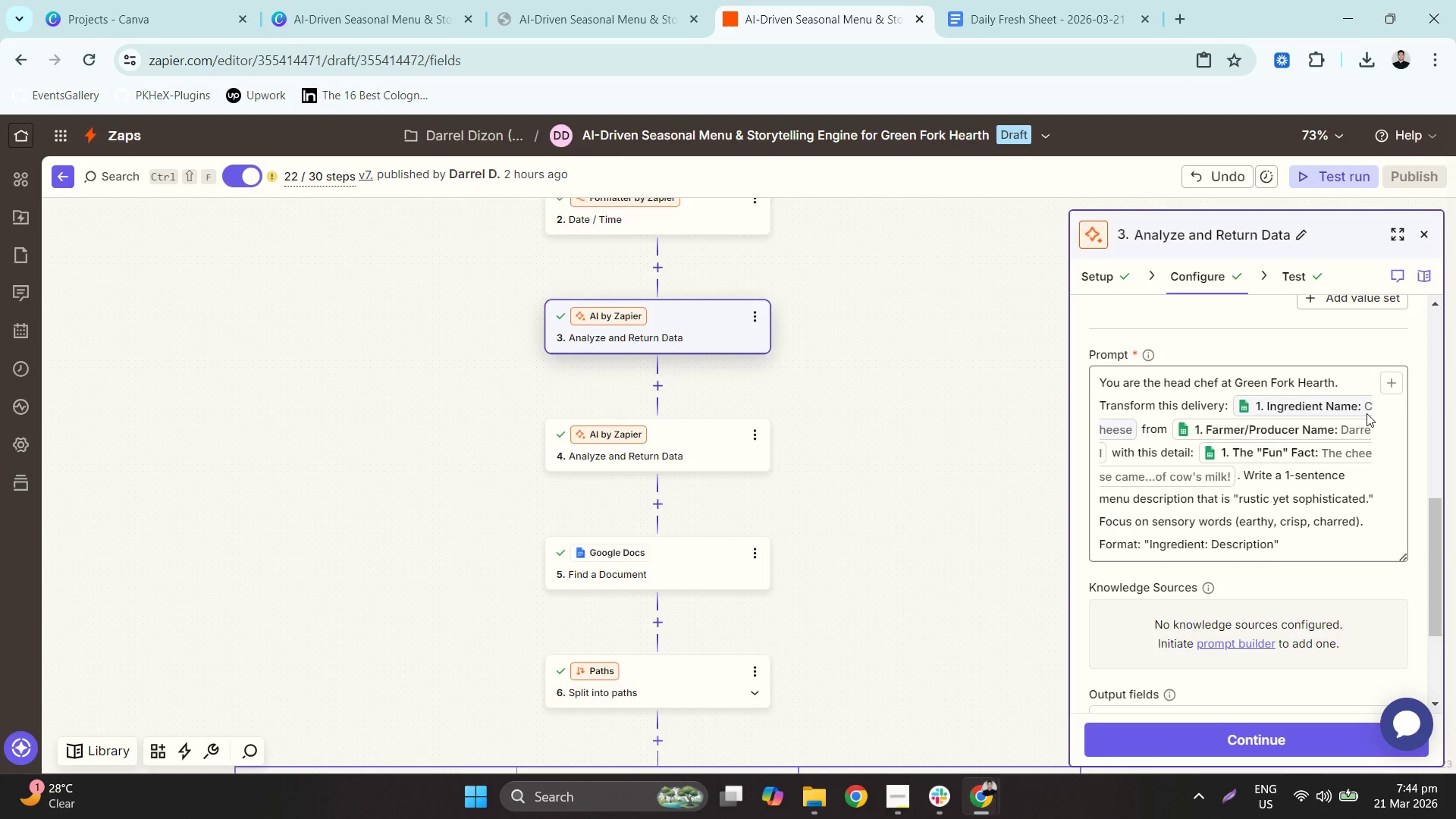 
scroll: coordinate [1330, 495], scroll_direction: down, amount: 4.0
 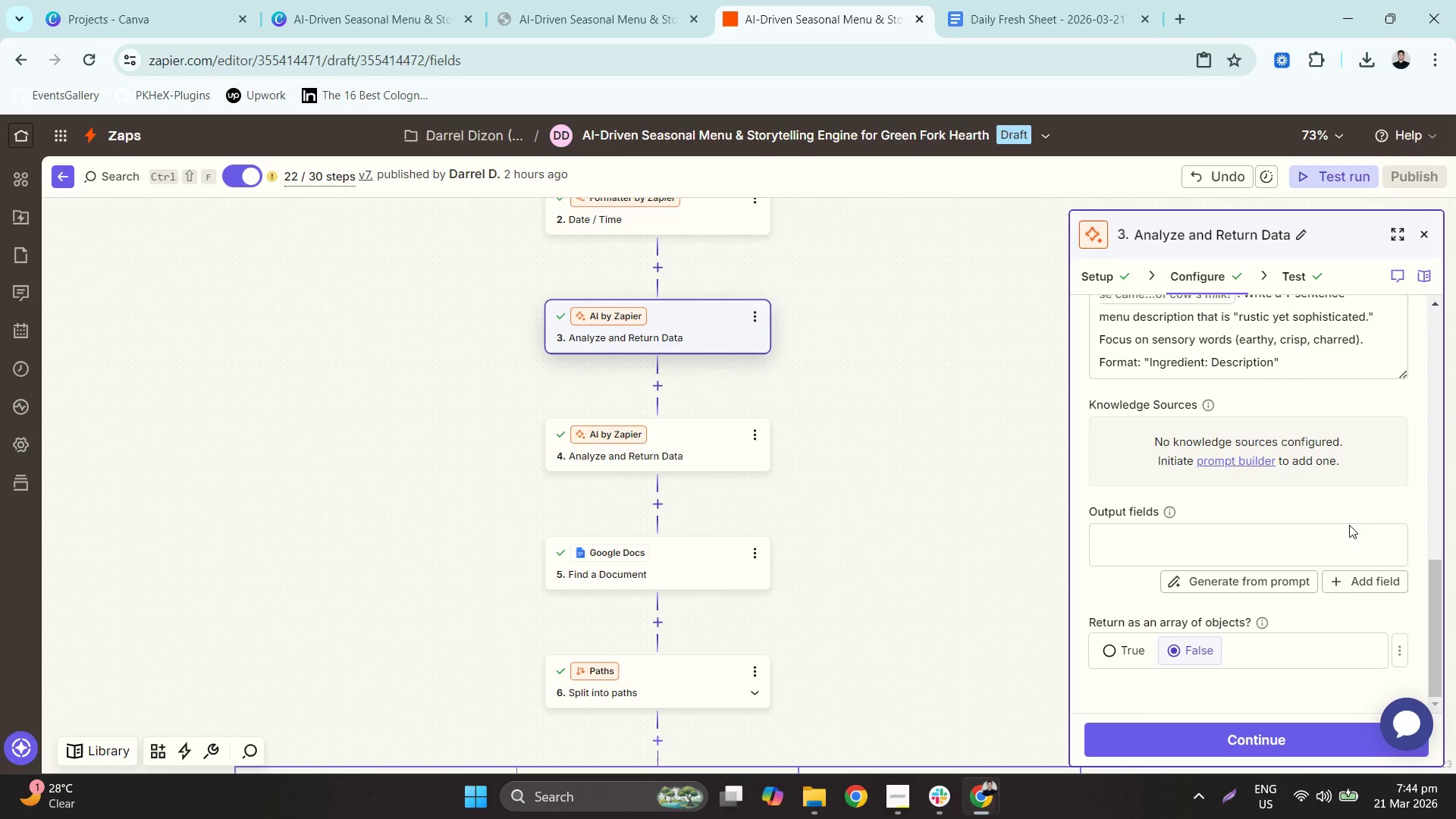 
wait(18.43)
 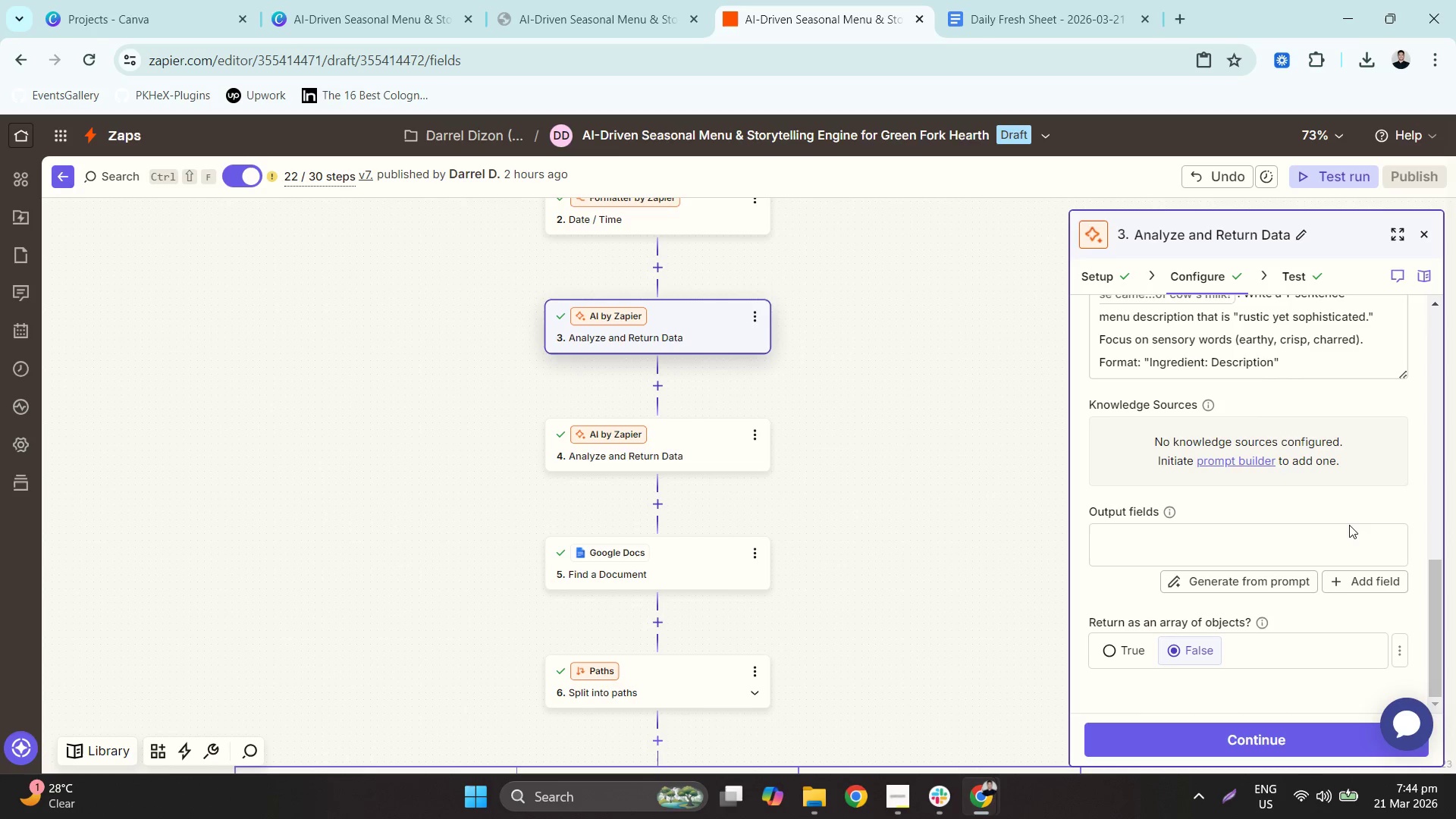 
scroll: coordinate [1320, 535], scroll_direction: down, amount: 3.0
 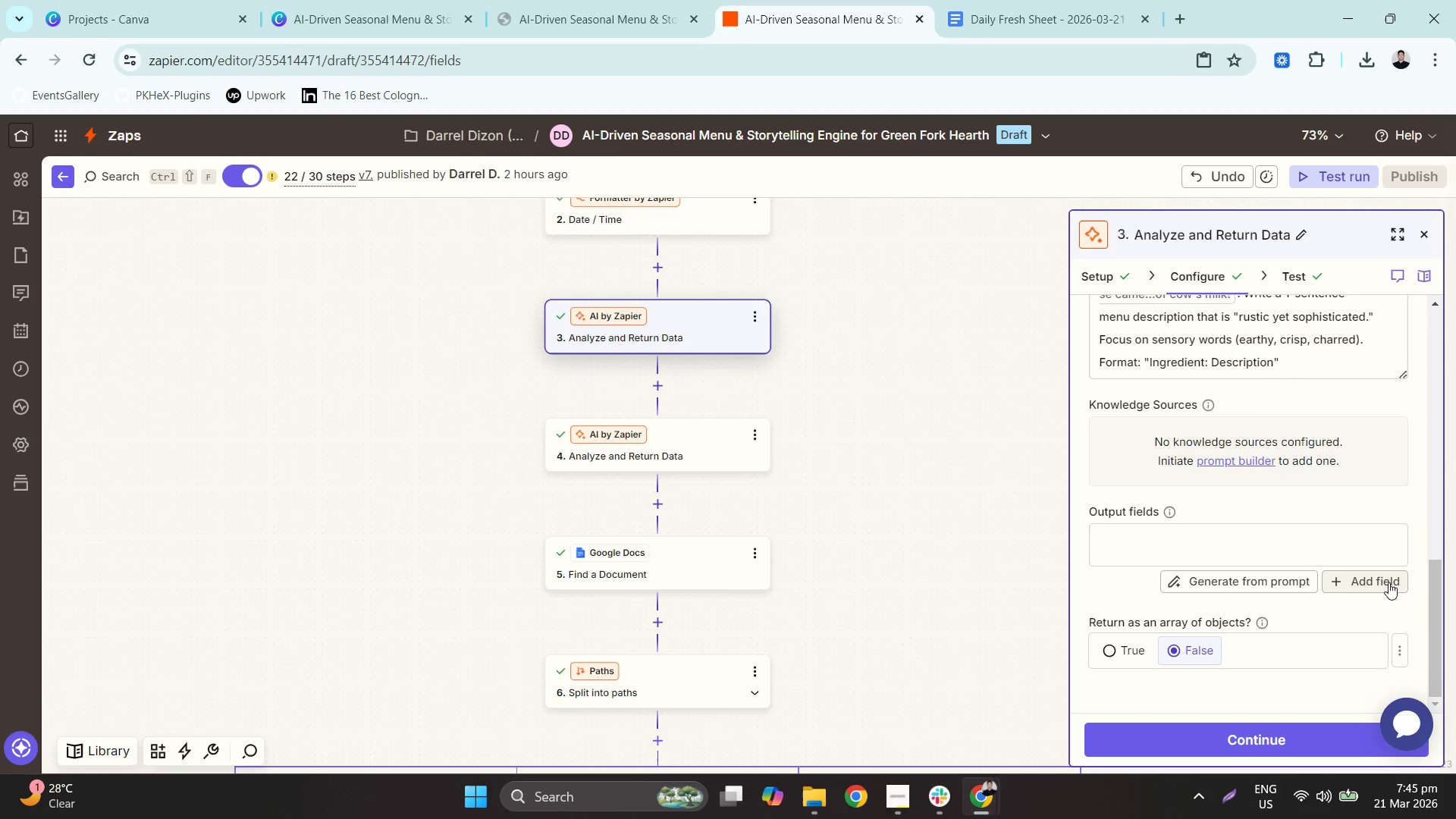 
scroll: coordinate [1382, 561], scroll_direction: up, amount: 11.0
 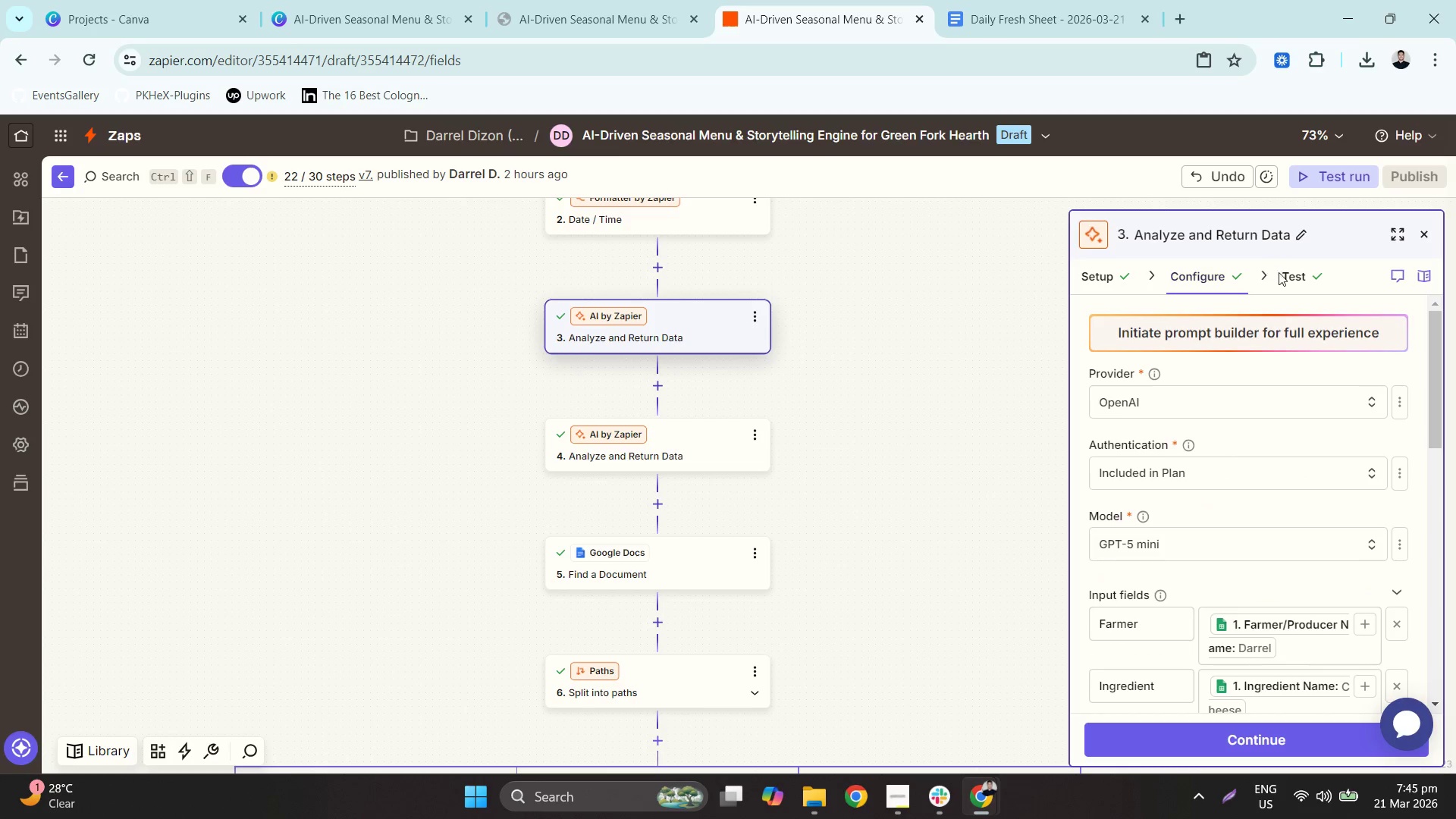 
left_click([1293, 324])
 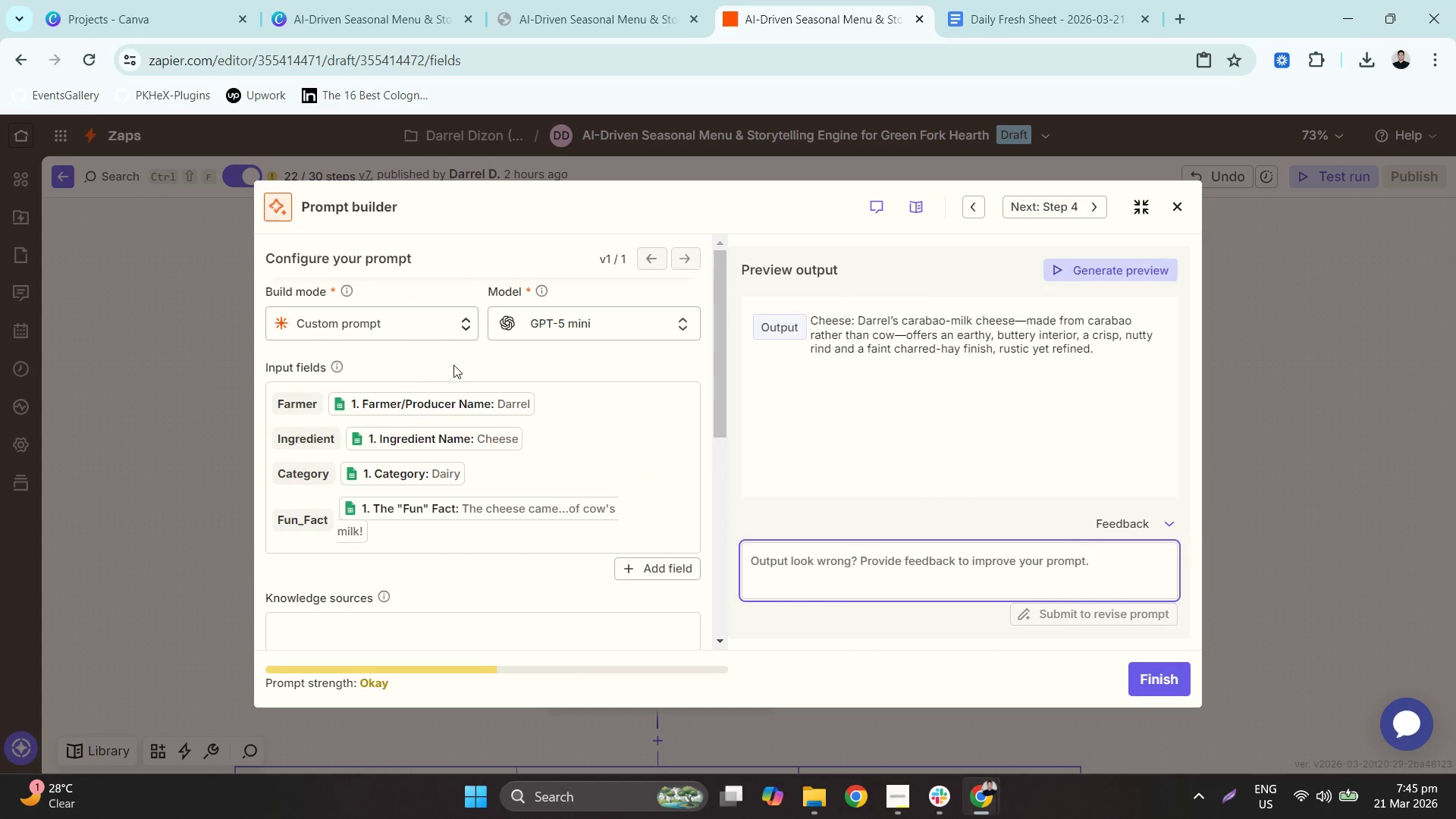 
scroll: coordinate [524, 453], scroll_direction: up, amount: 2.0
 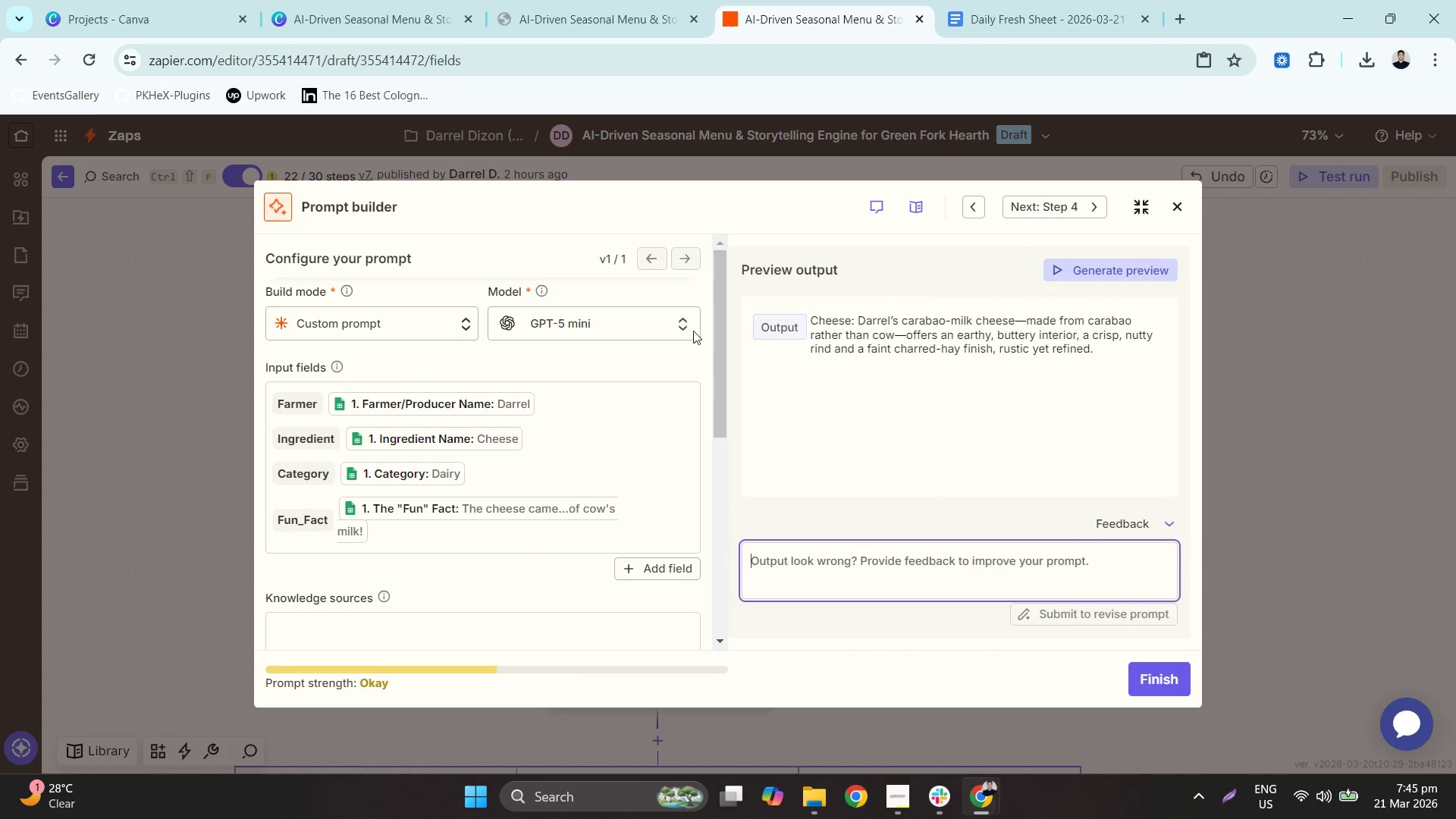 
scroll: coordinate [695, 397], scroll_direction: down, amount: 8.0
 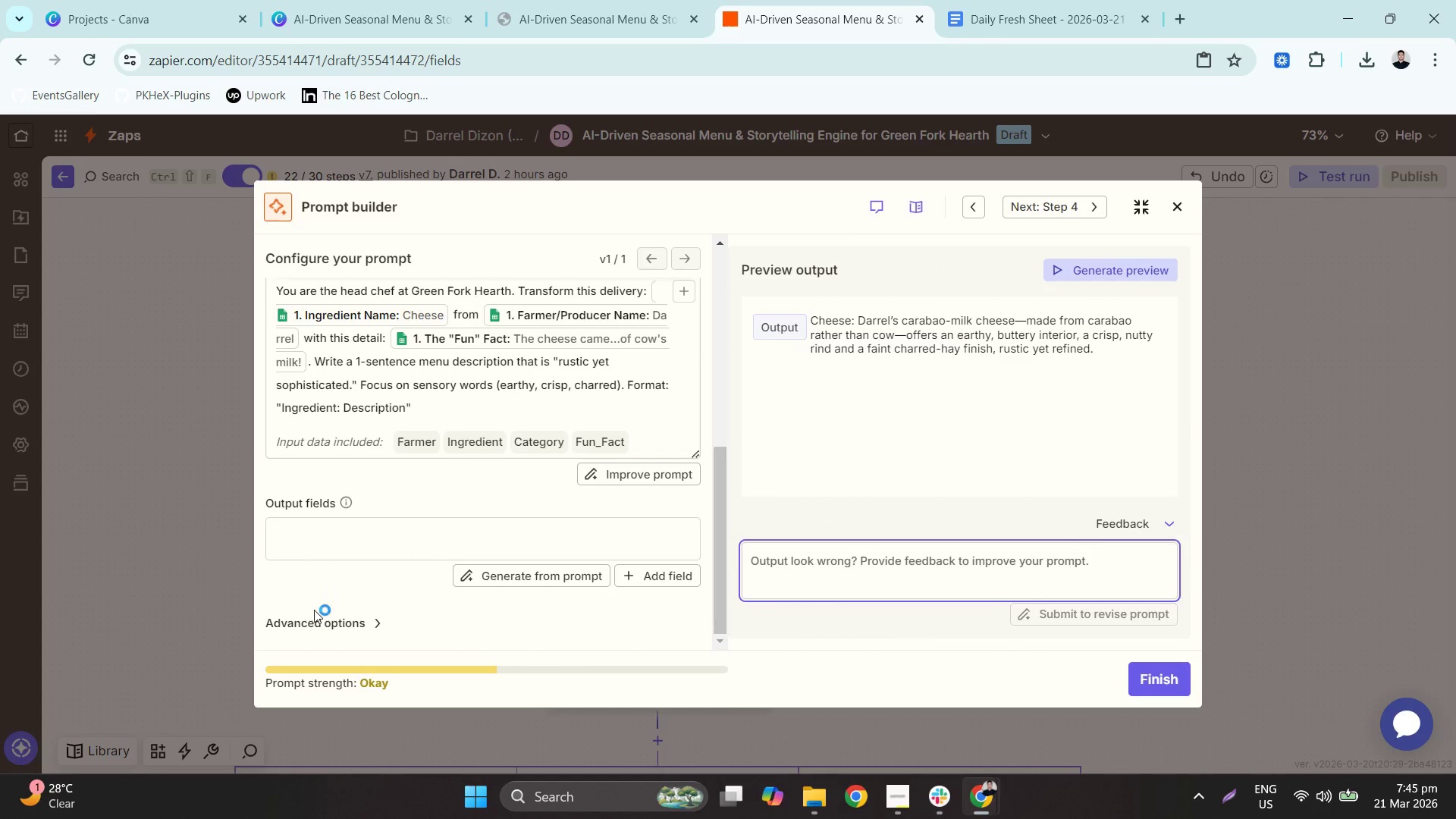 
left_click([312, 617])
 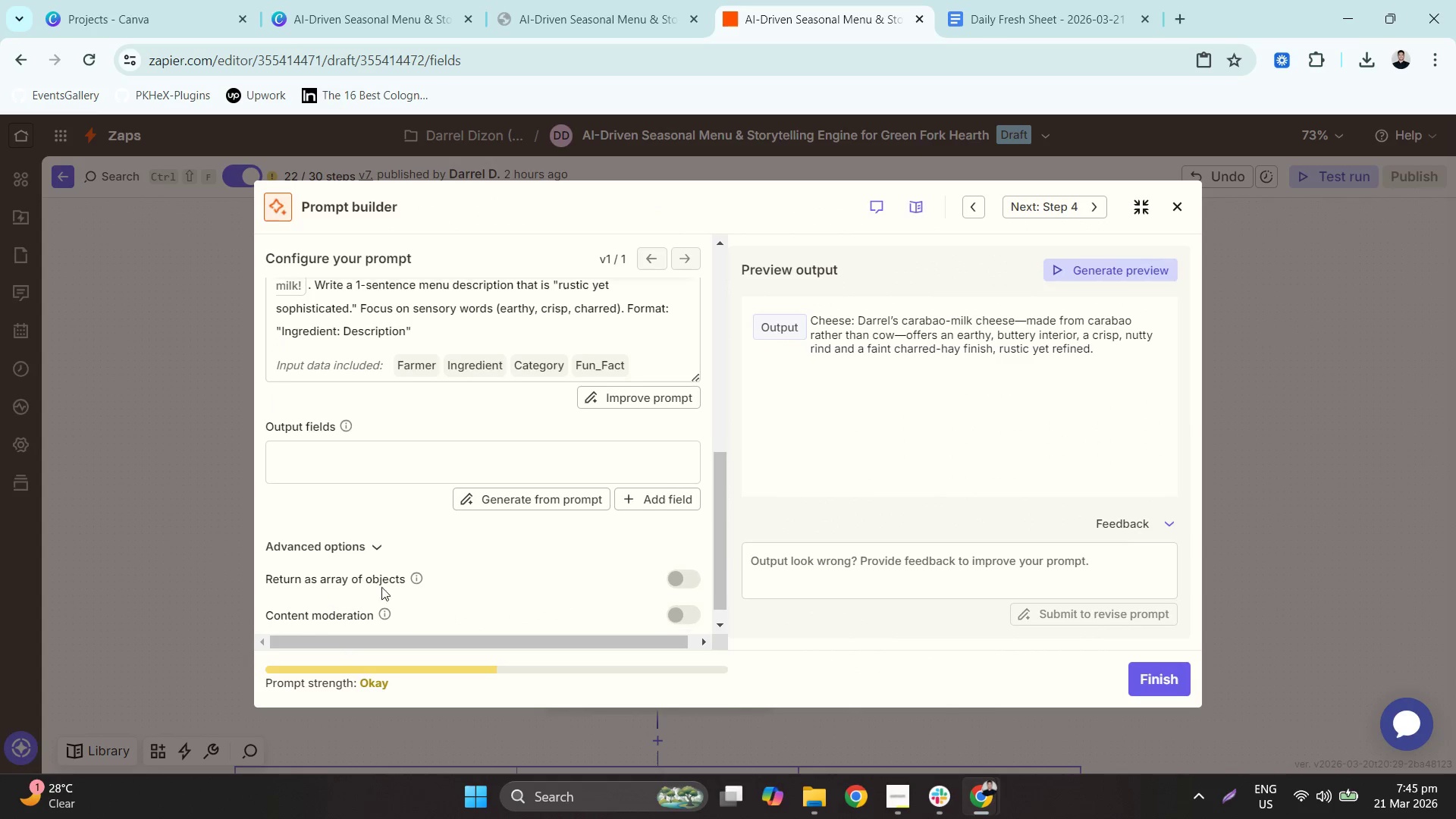 
scroll: coordinate [449, 546], scroll_direction: down, amount: 2.0
 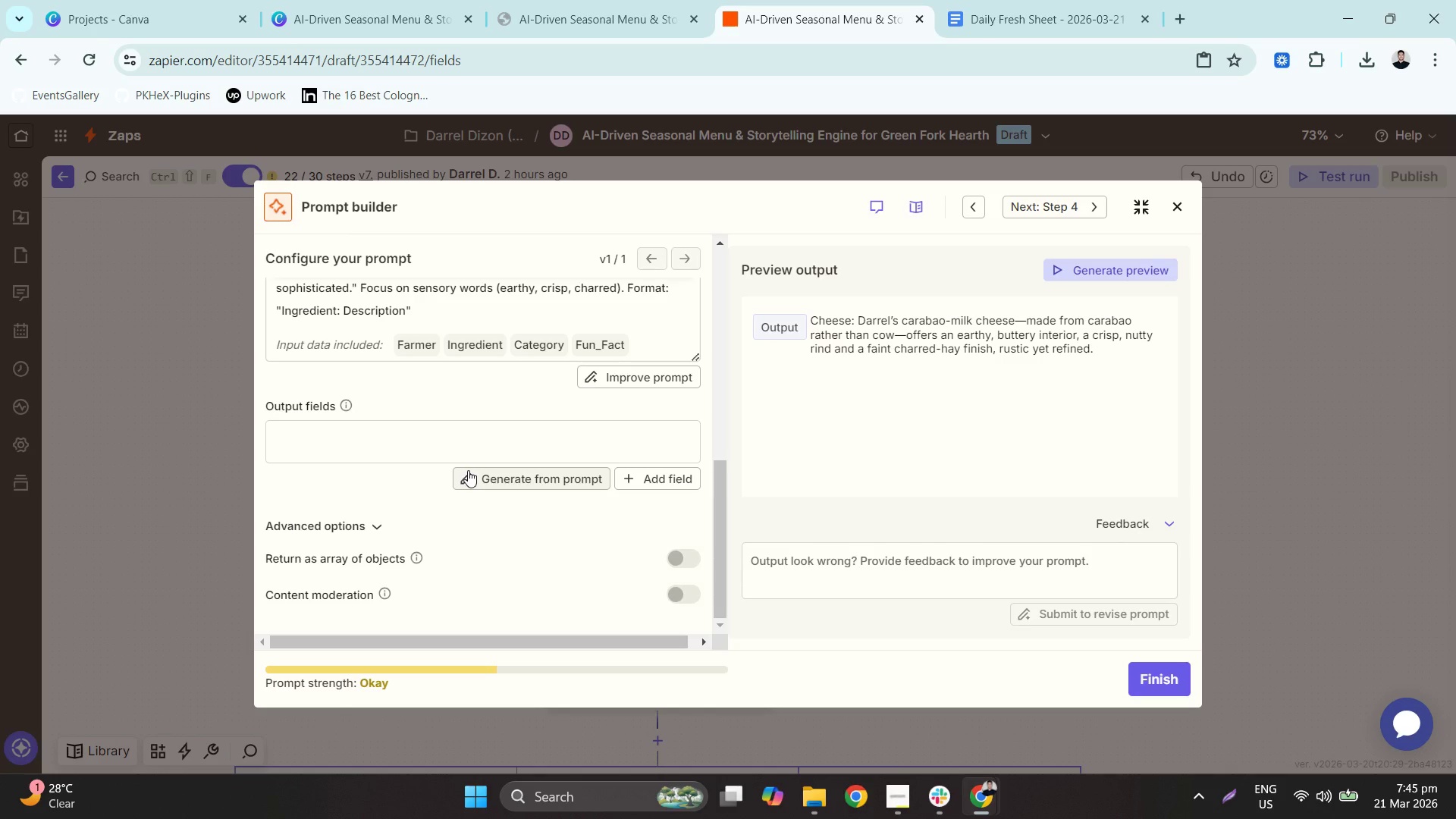 
mouse_move([400, 589])
 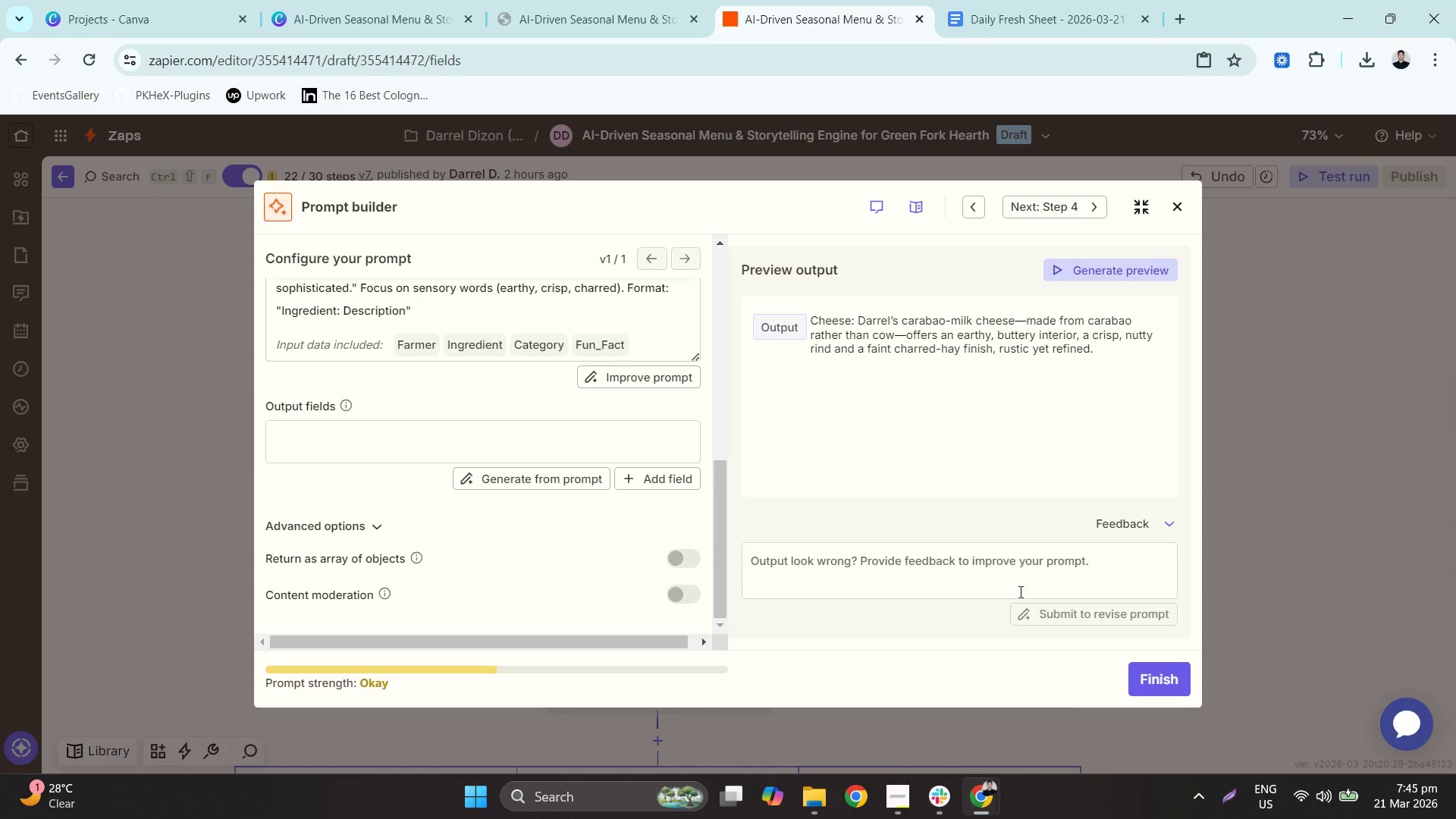 
scroll: coordinate [1090, 486], scroll_direction: down, amount: 2.0
 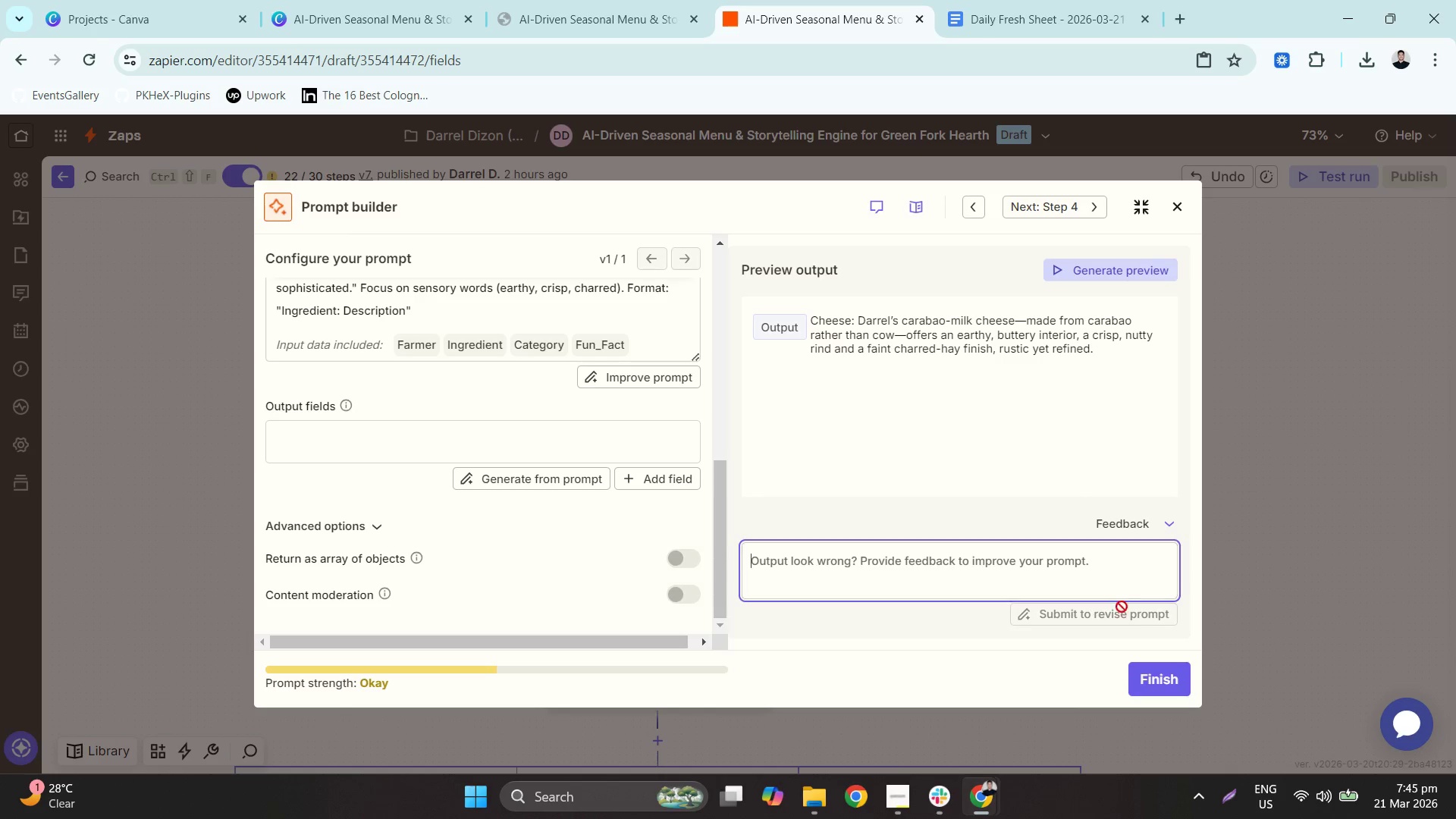 
wait(7.65)
 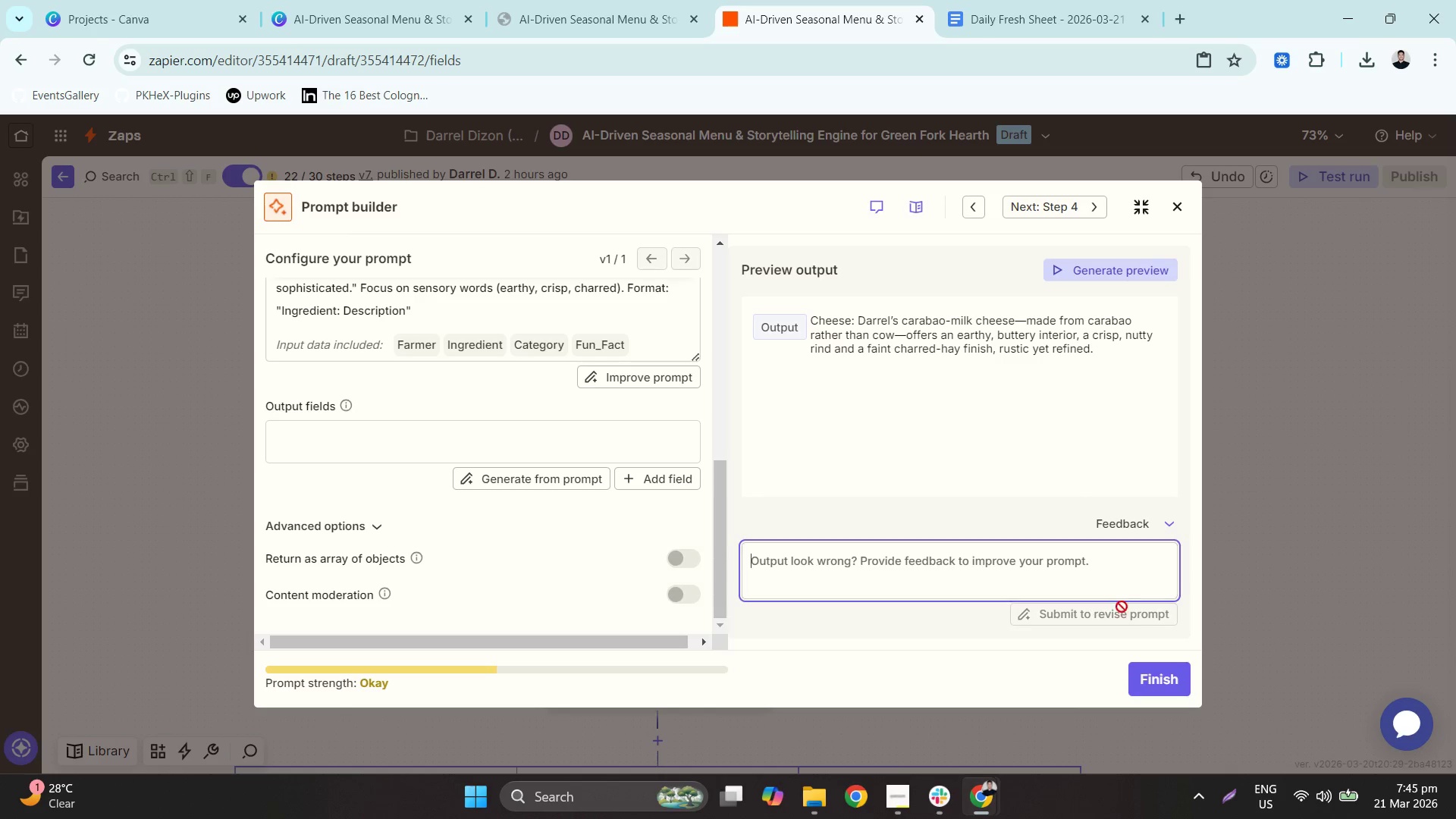 
mouse_move([892, 209])
 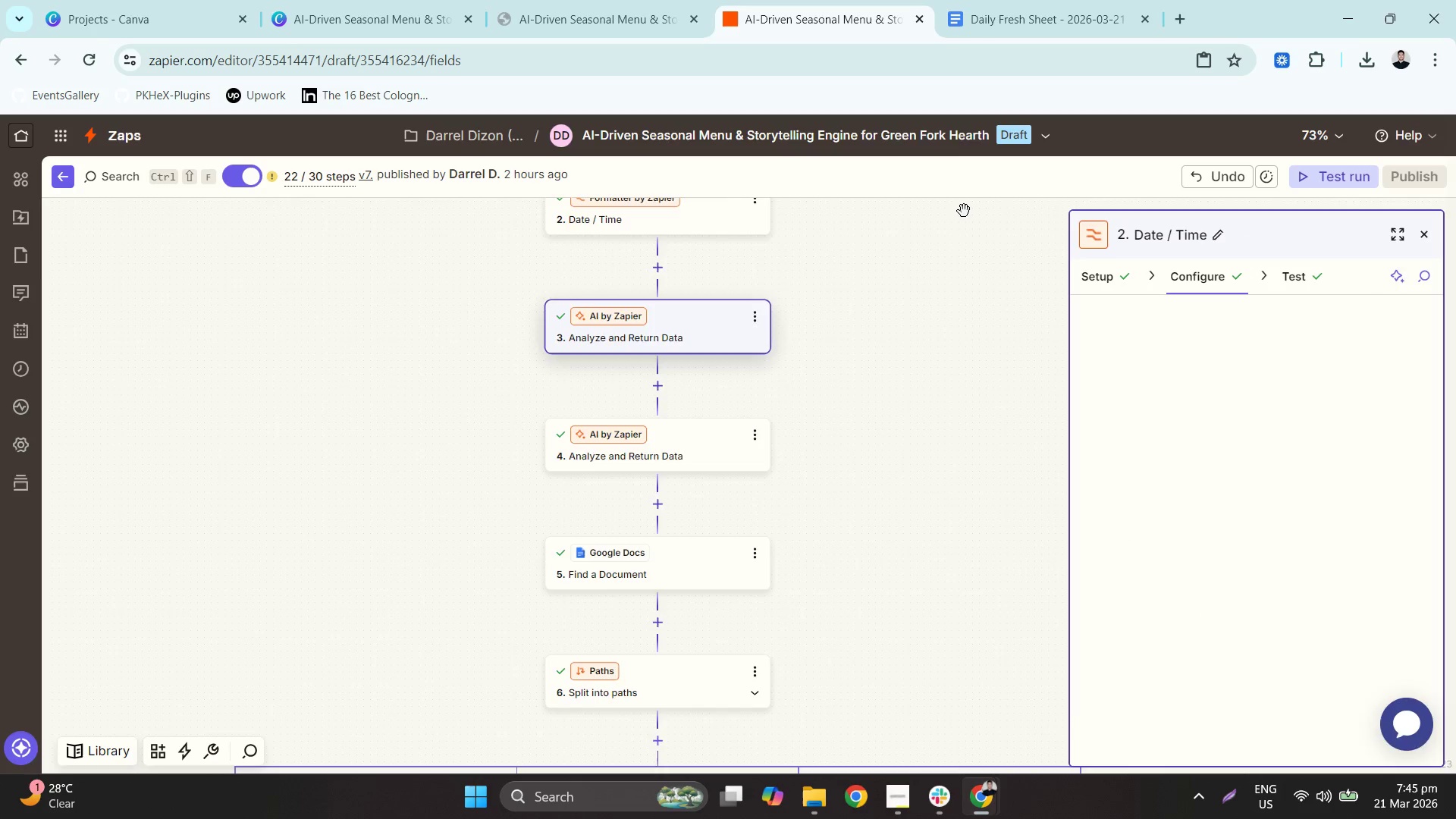 
wait(5.88)
 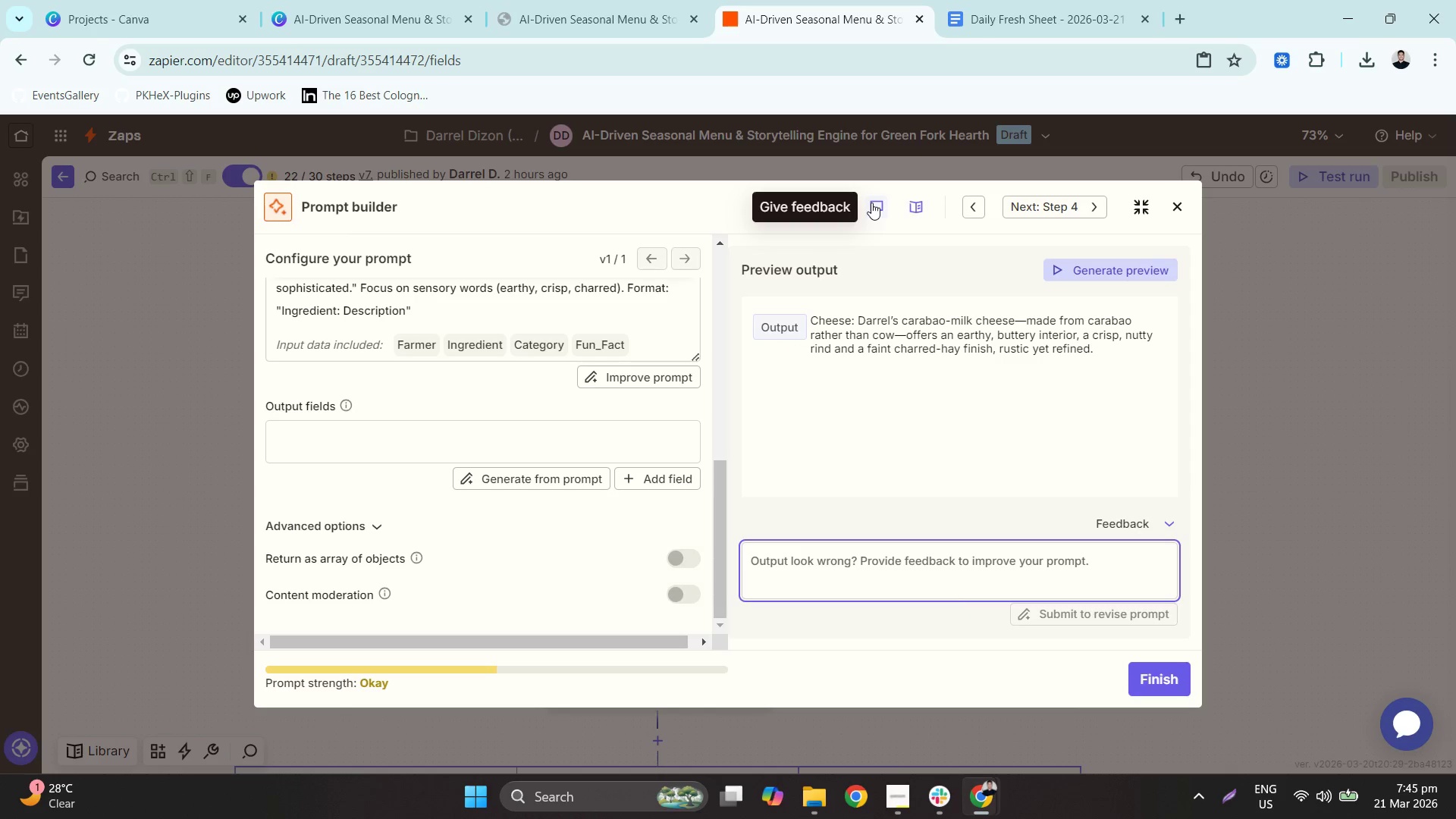 
left_click([786, 600])
 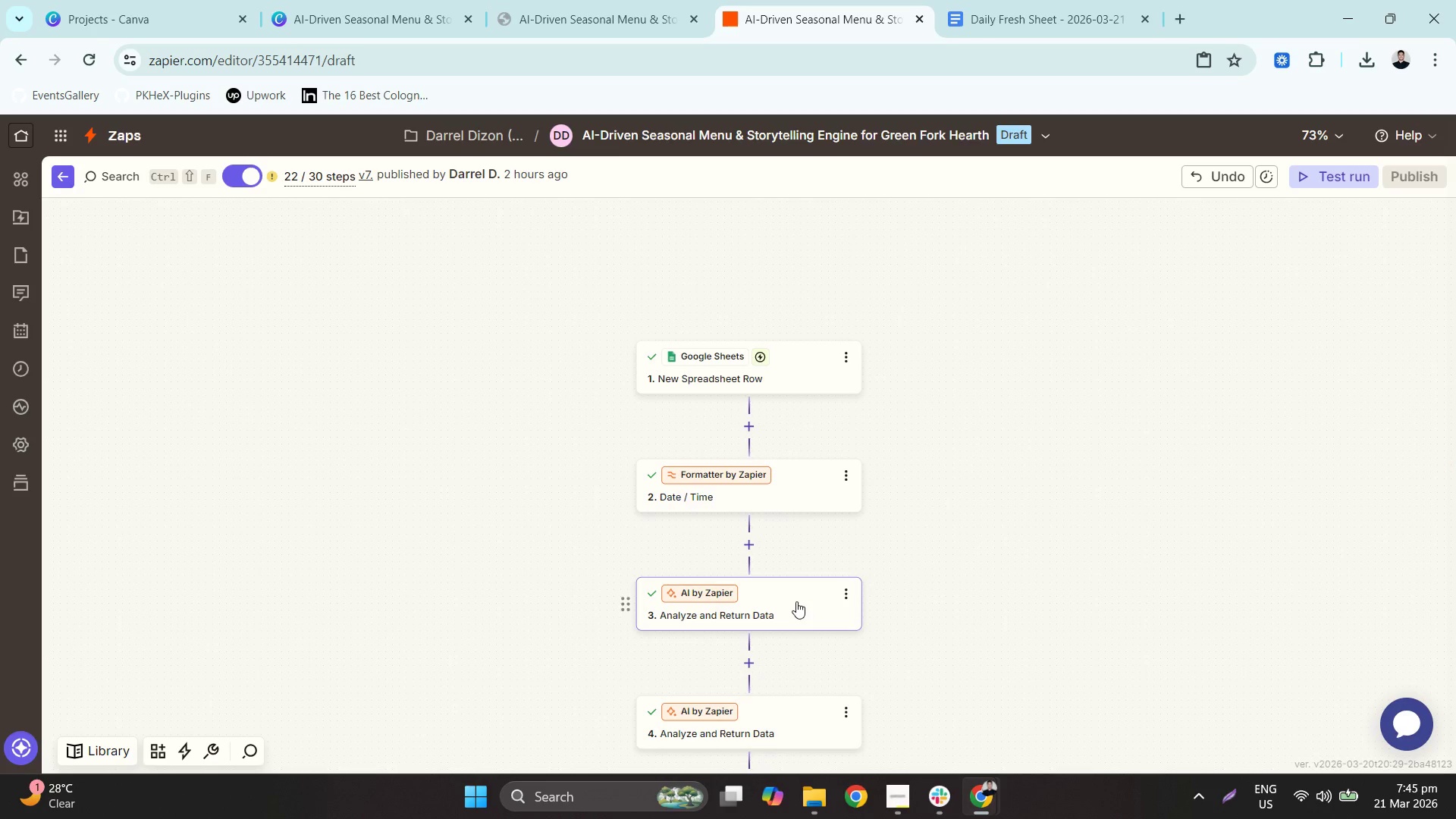 
wait(6.64)
 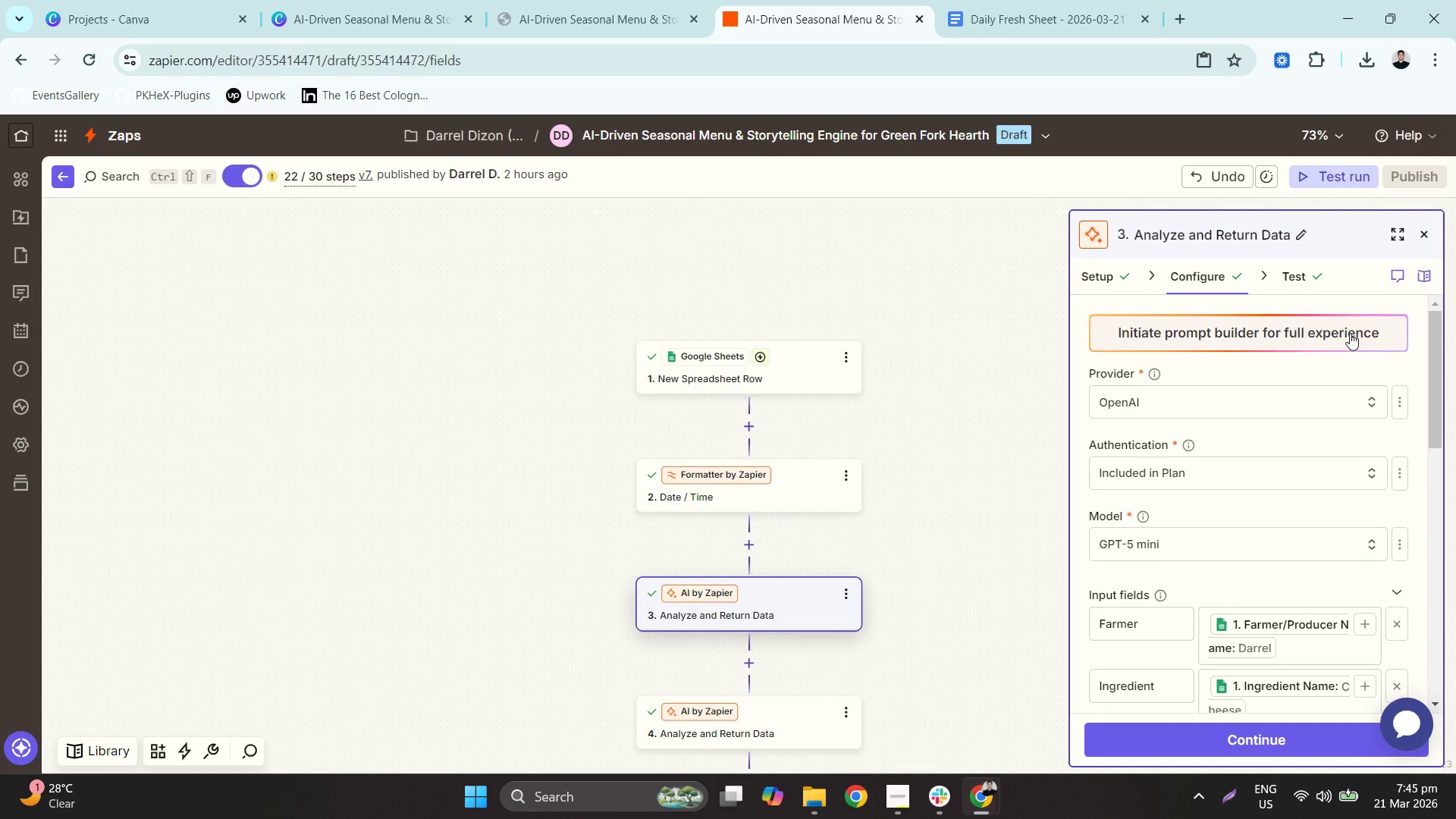 
scroll: coordinate [821, 640], scroll_direction: down, amount: 1.0
 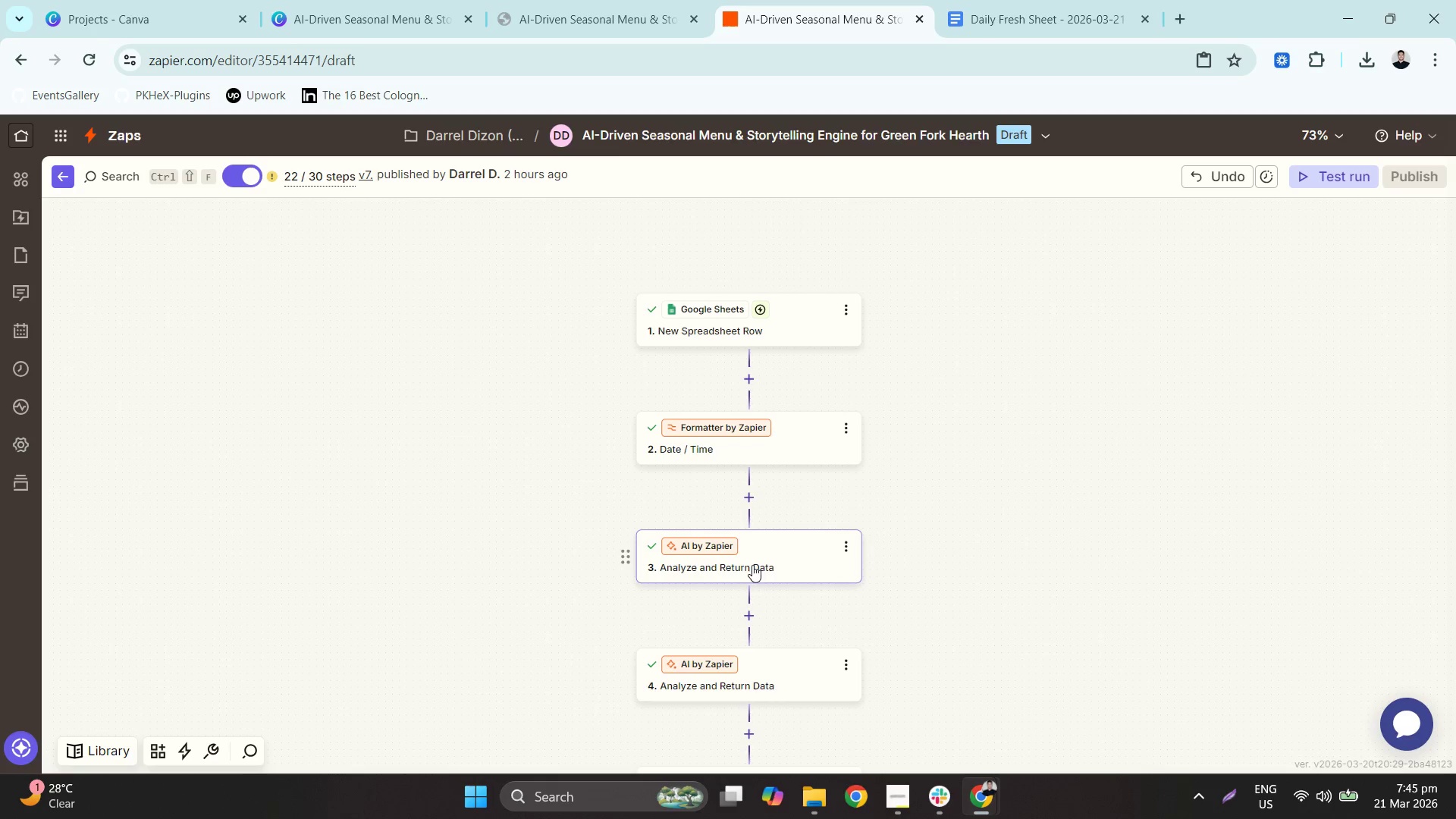 
left_click([705, 544])
 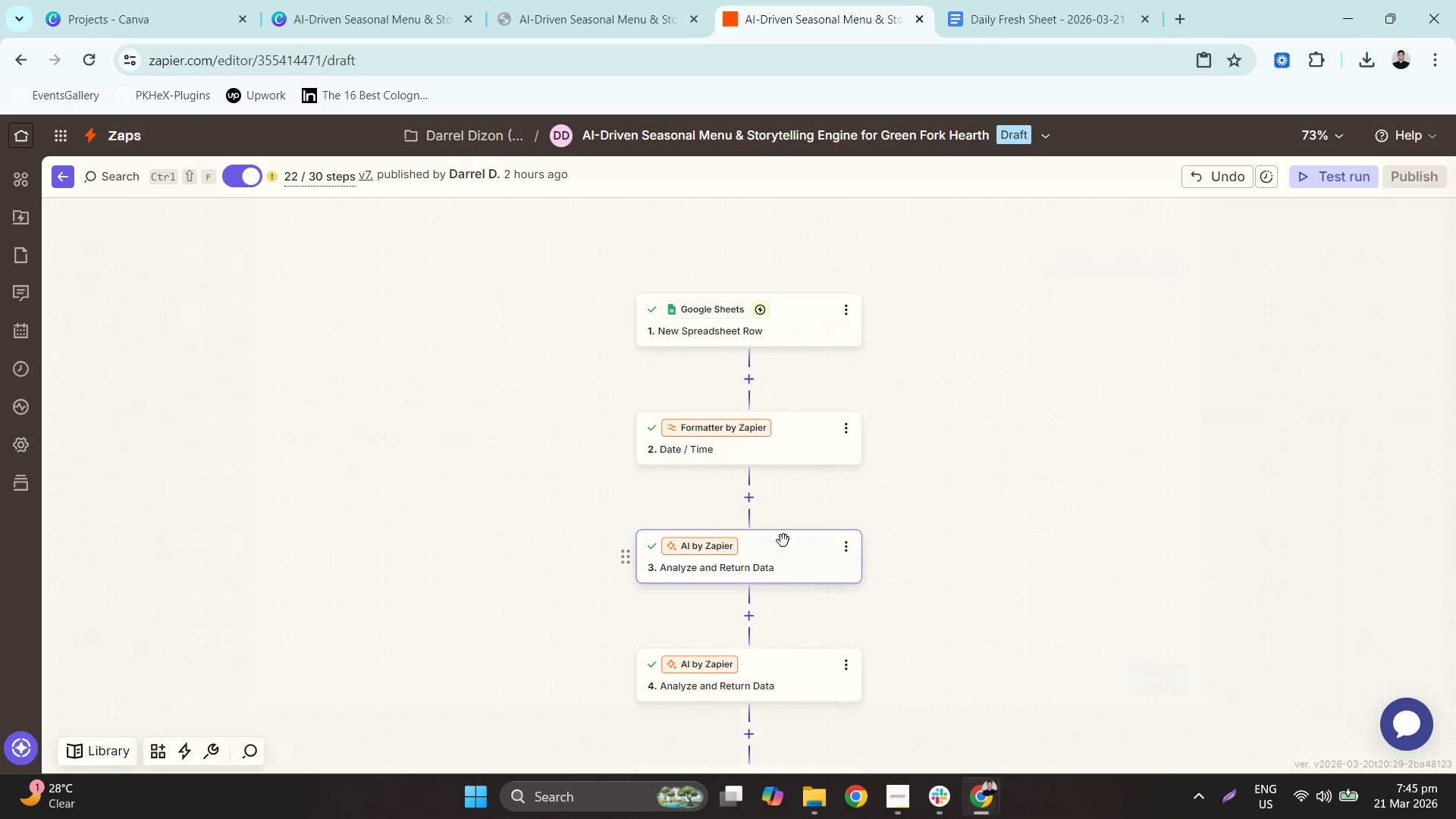 
left_click([827, 544])
 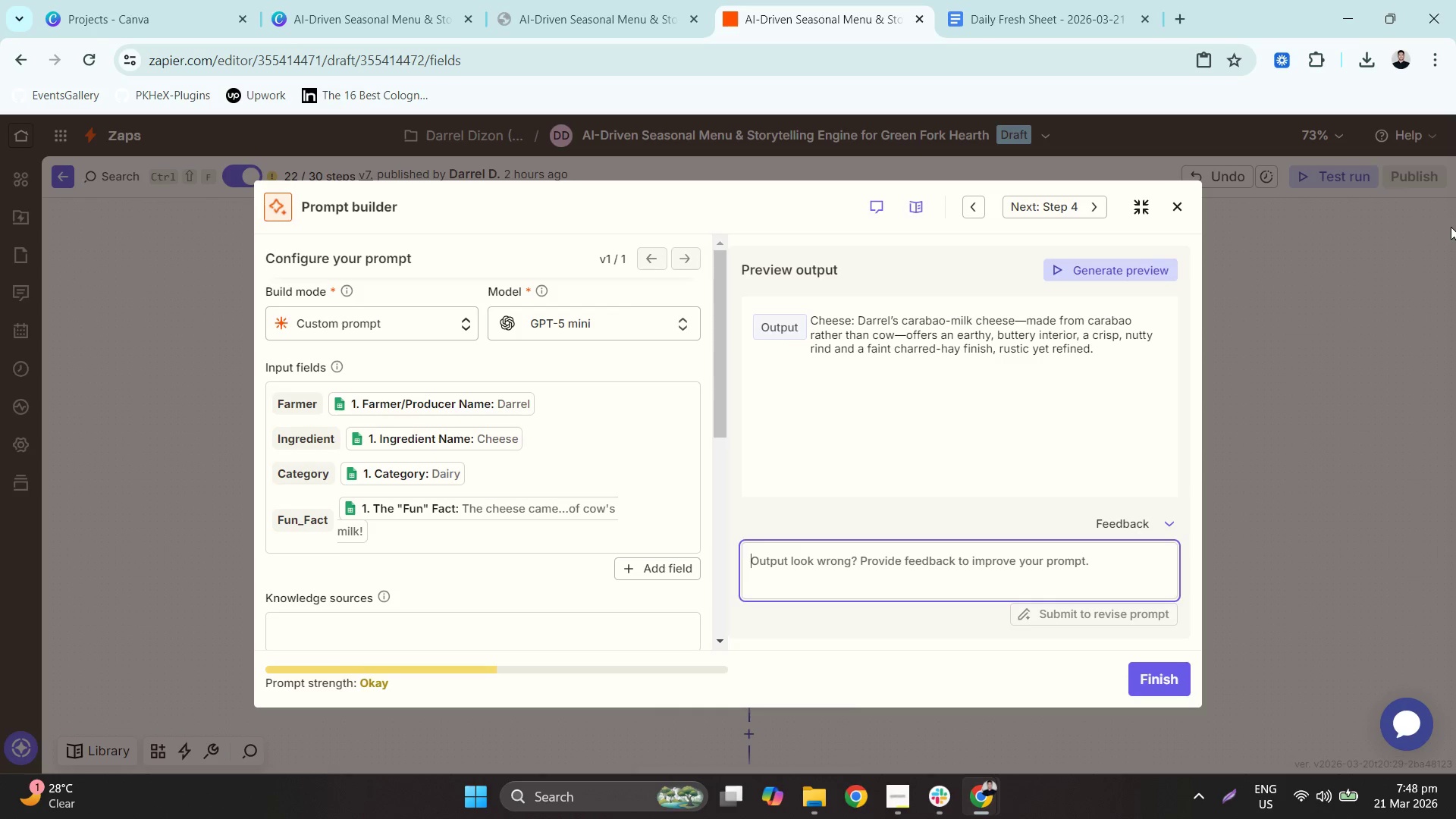 
wait(180.89)
 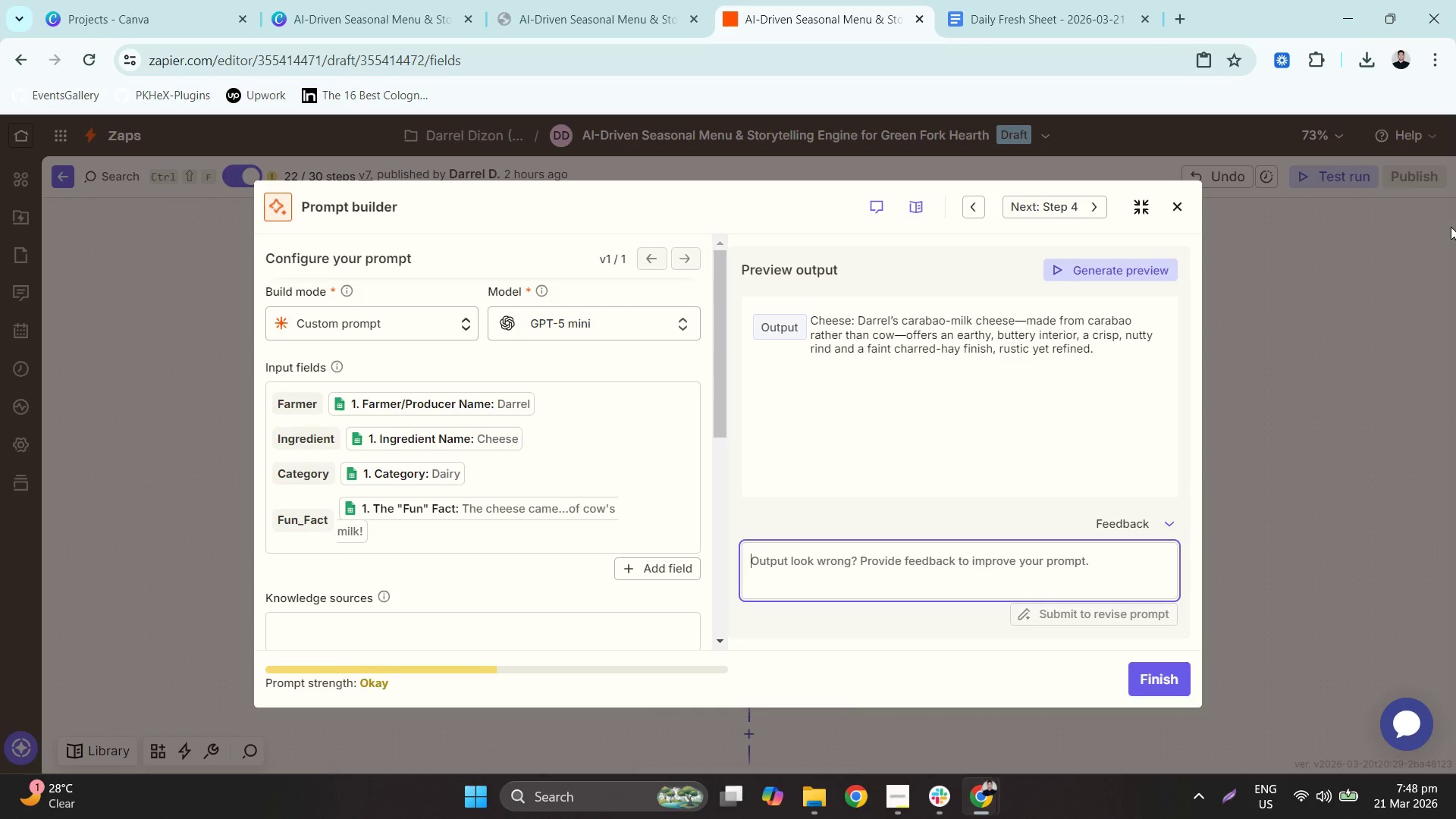 
scroll: coordinate [1195, 596], scroll_direction: down, amount: 4.0
 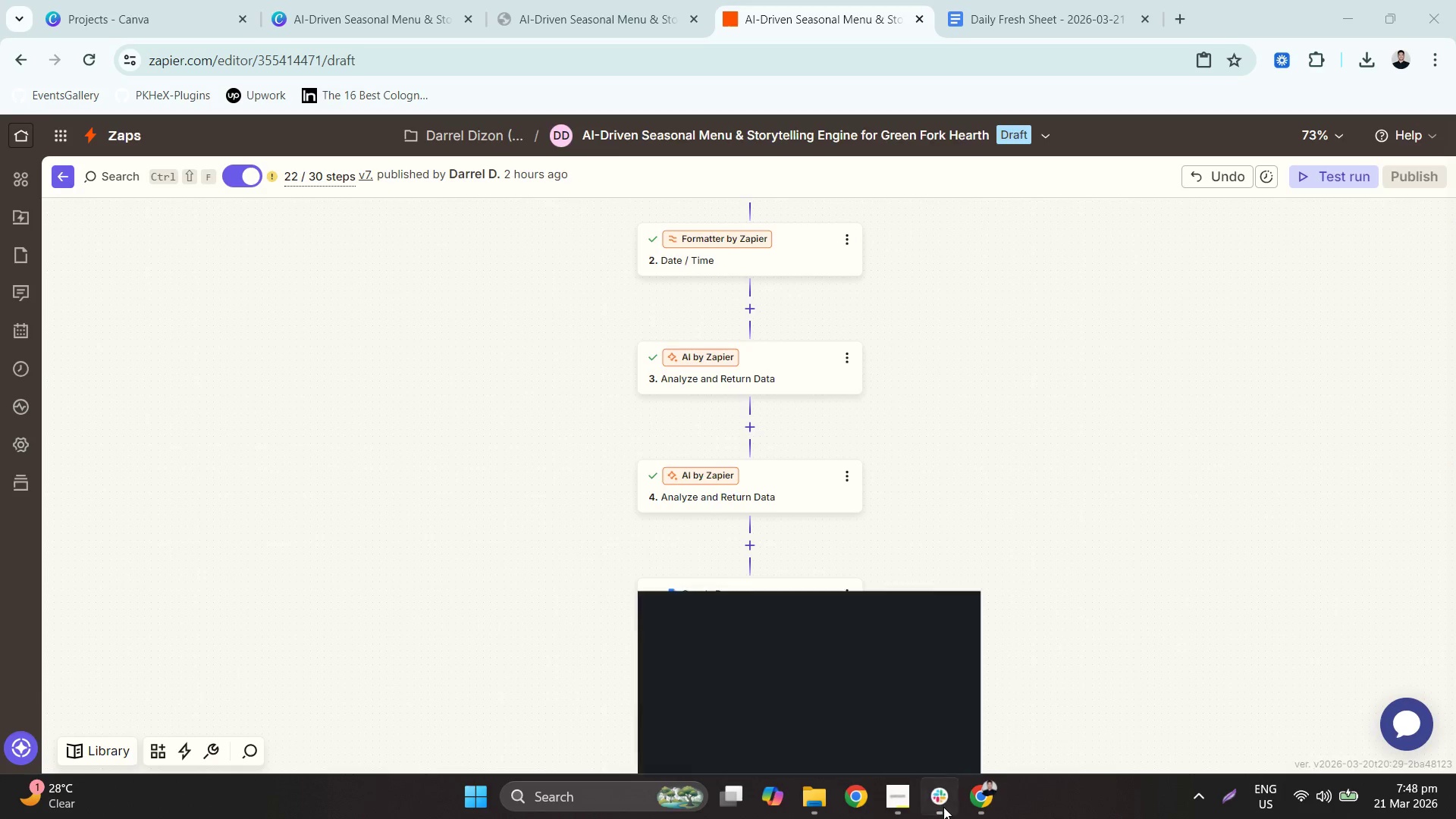 
left_click([943, 807])
 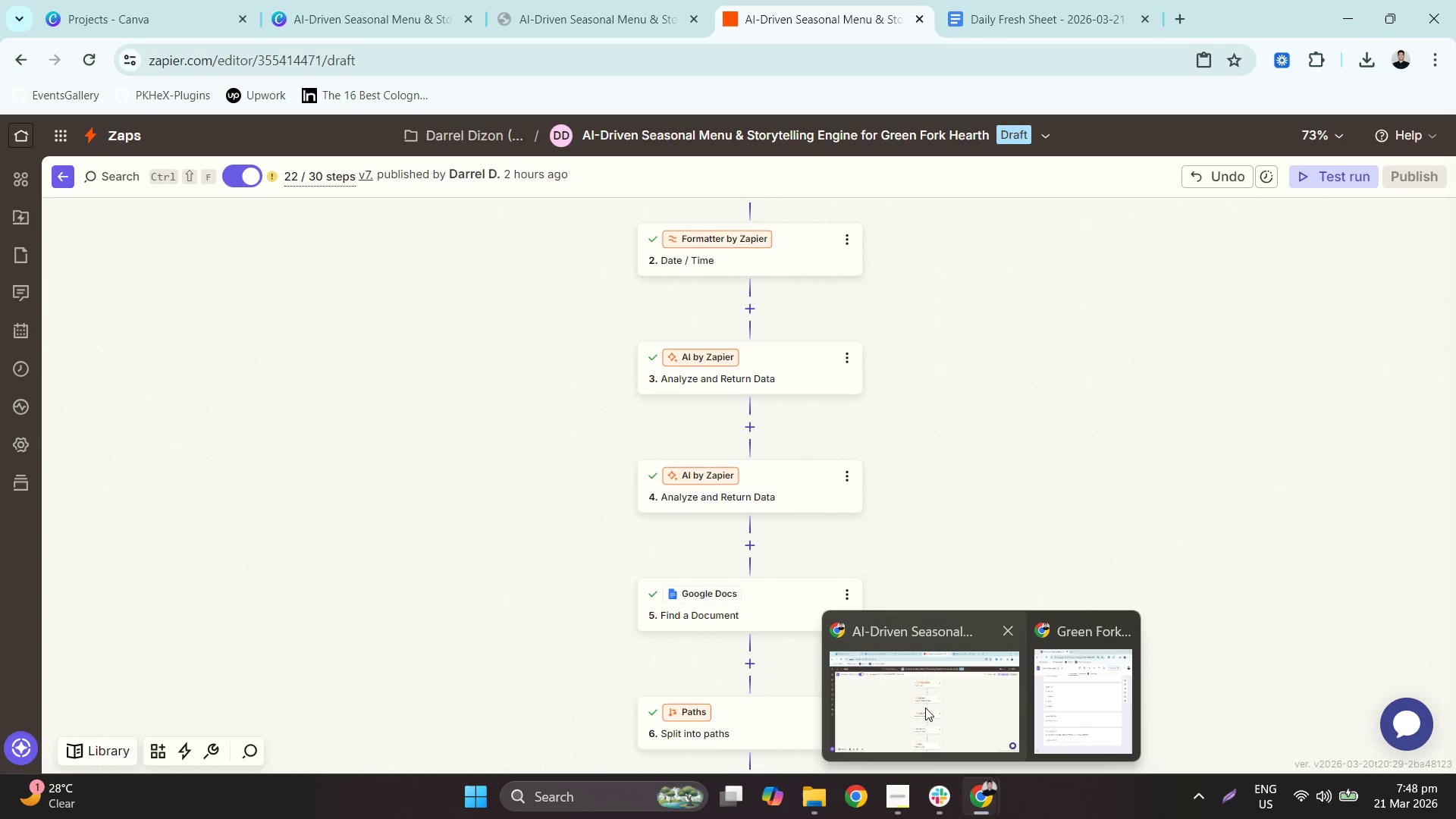 
left_click([900, 799])